 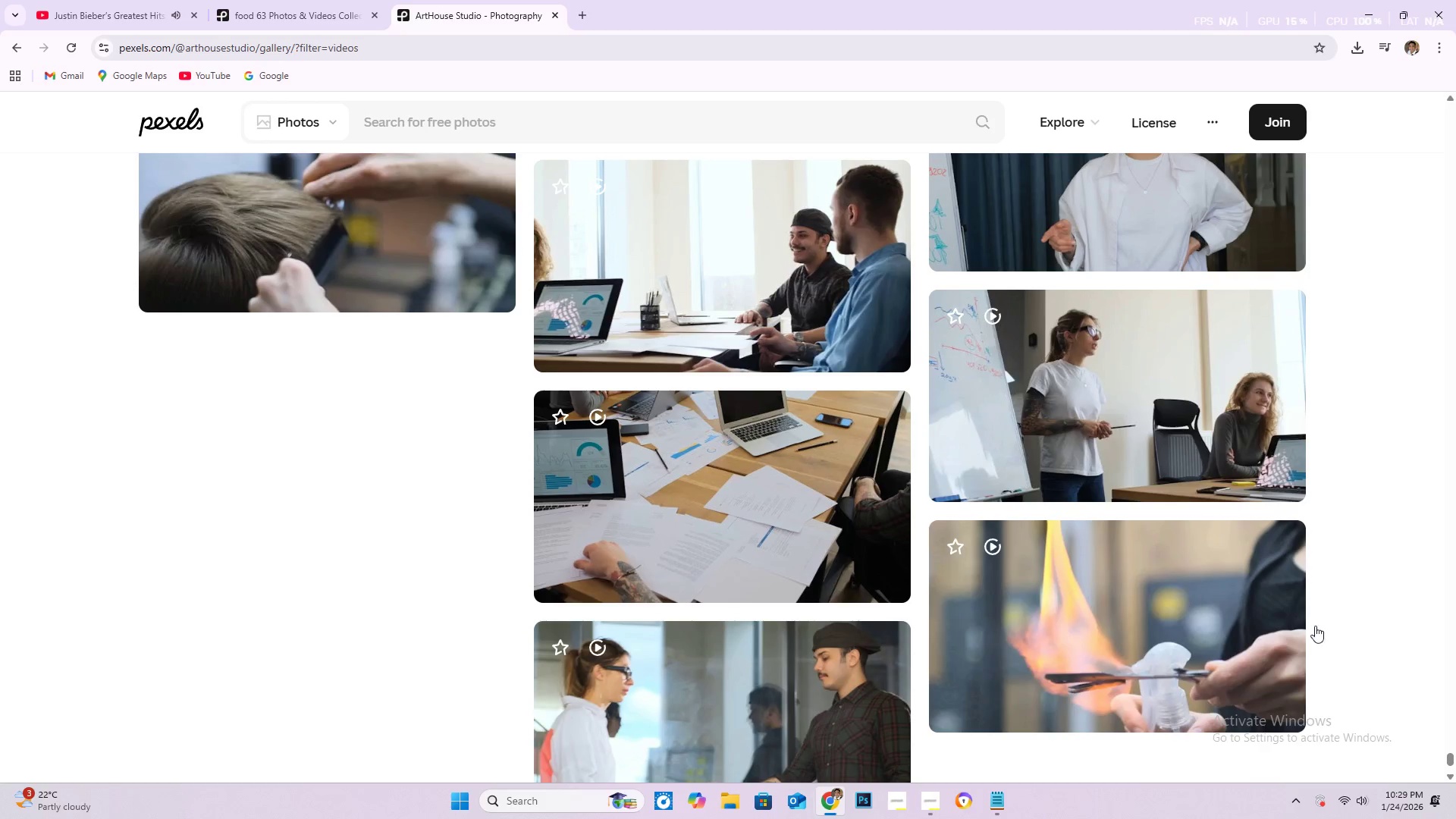 
left_click([315, 20])
 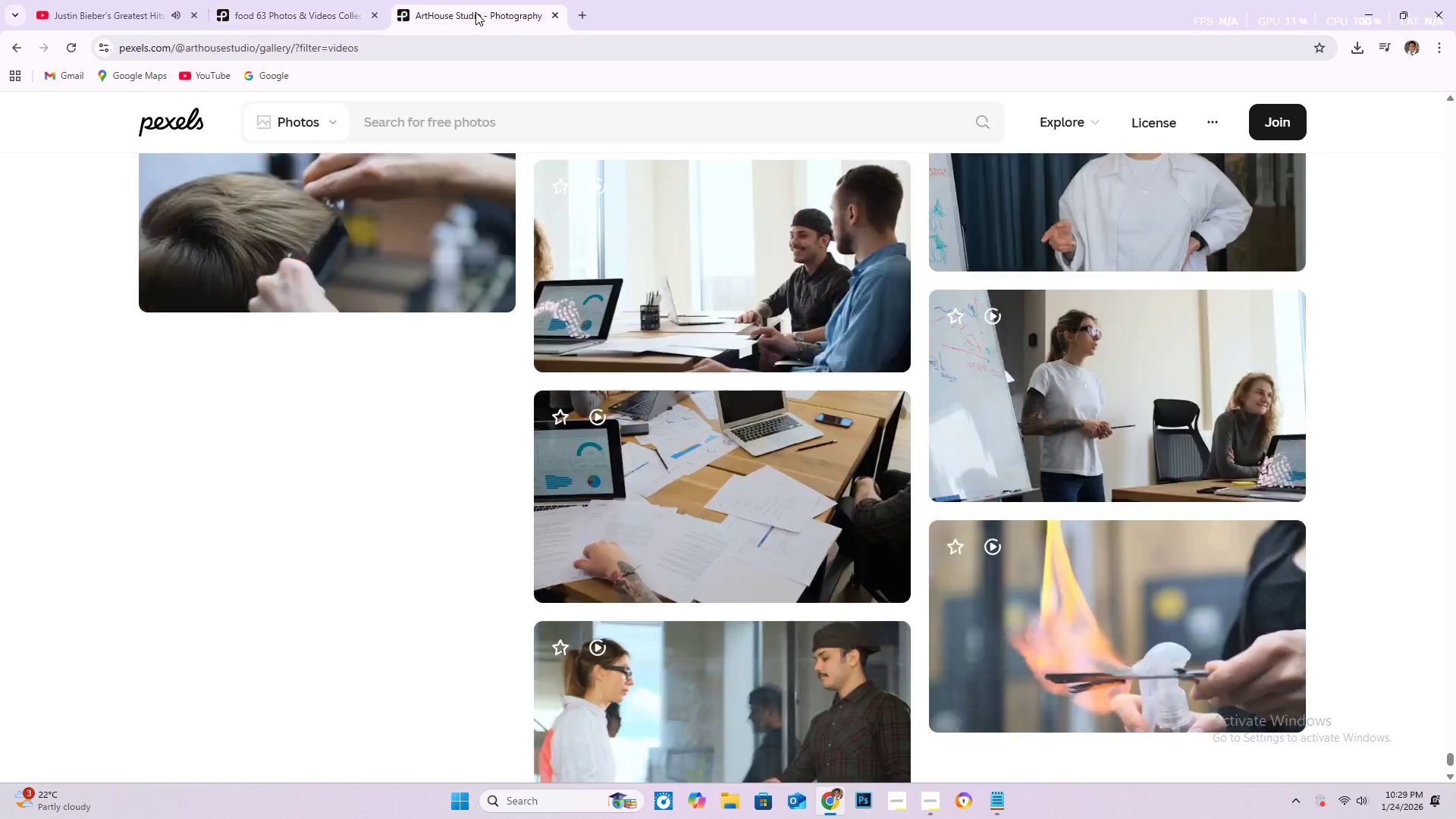 
scroll: coordinate [883, 552], scroll_direction: down, amount: 14.0
 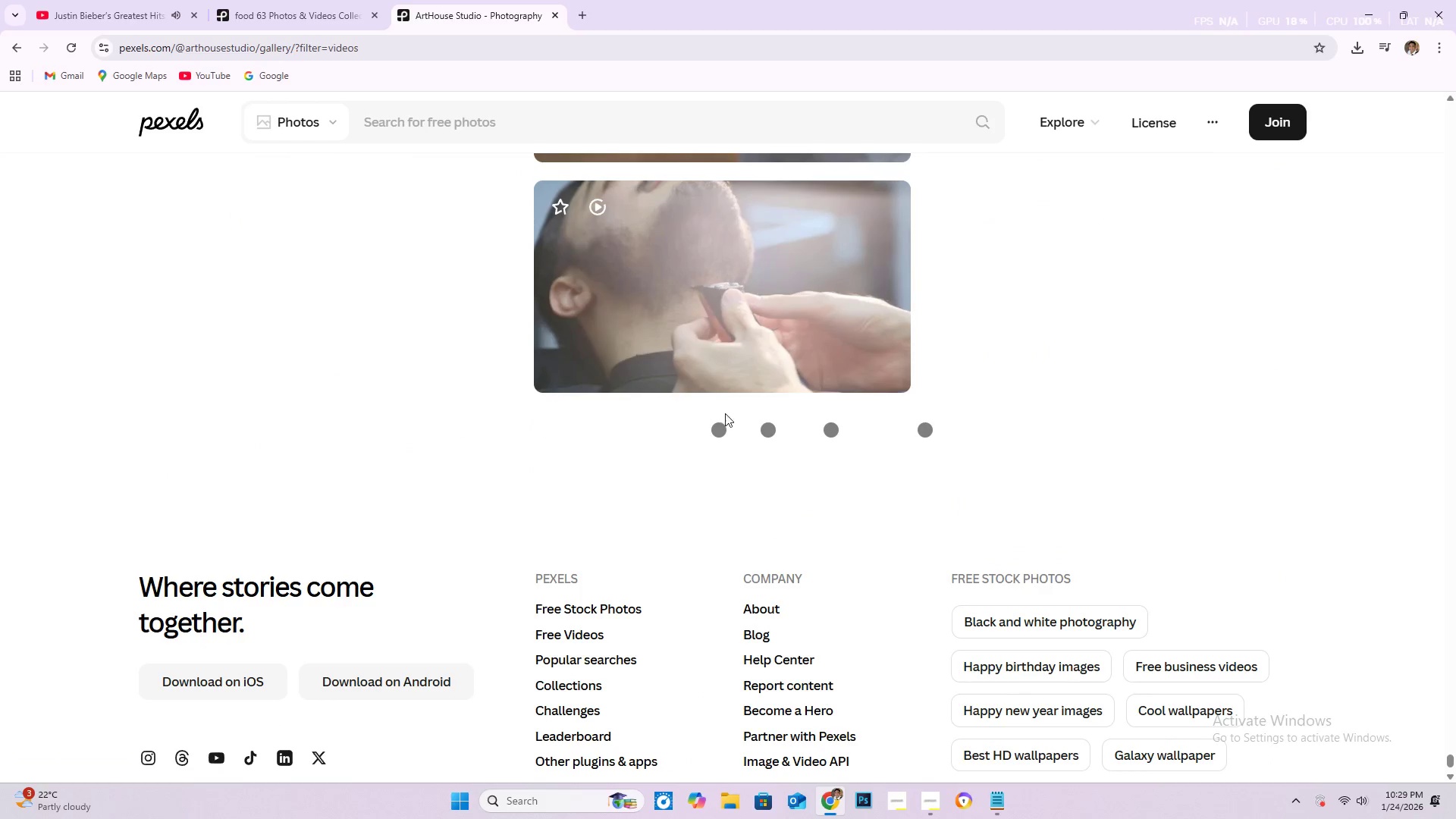 
scroll: coordinate [759, 425], scroll_direction: up, amount: 5.0
 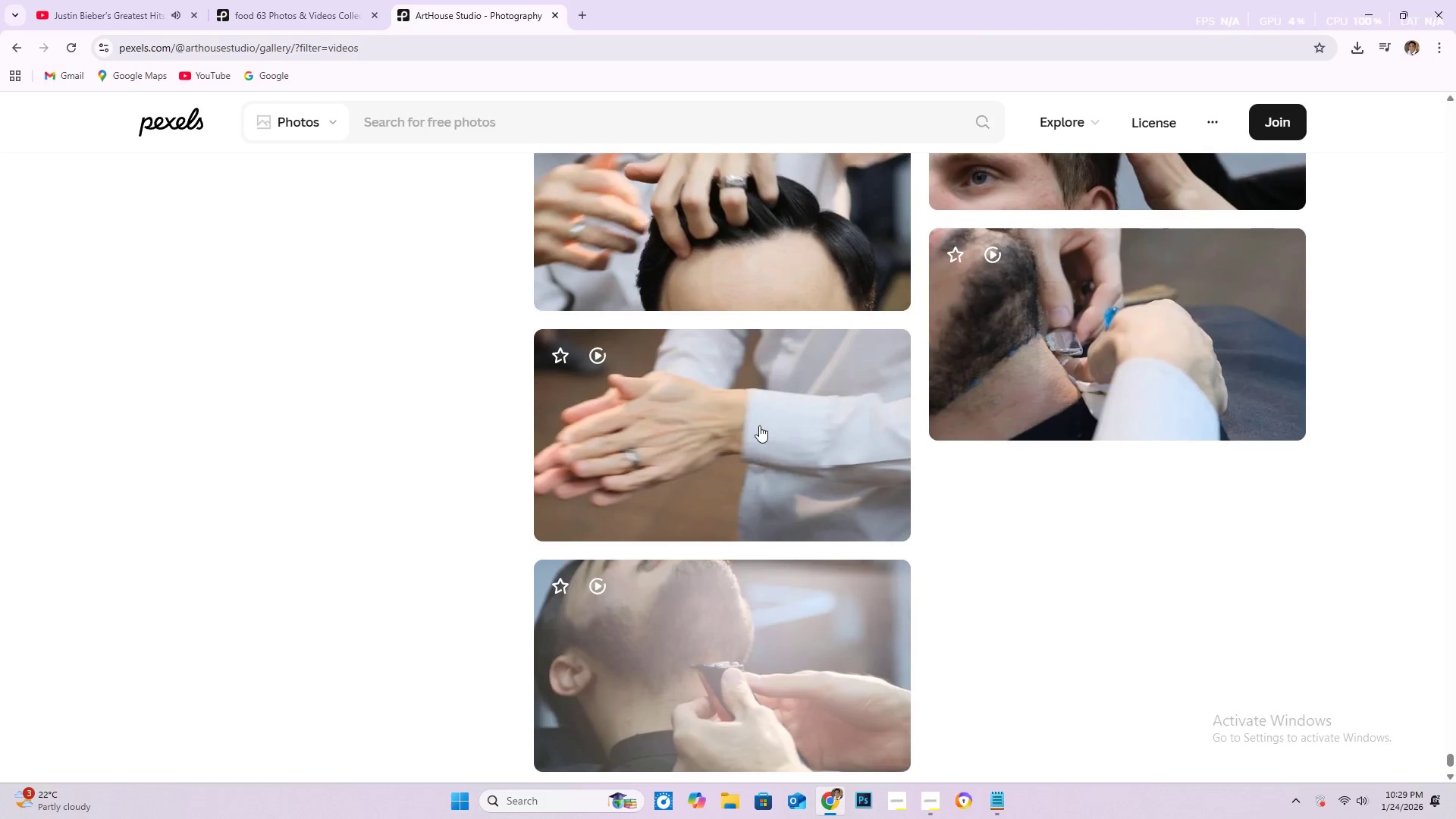 
scroll: coordinate [730, 236], scroll_direction: down, amount: 23.0
 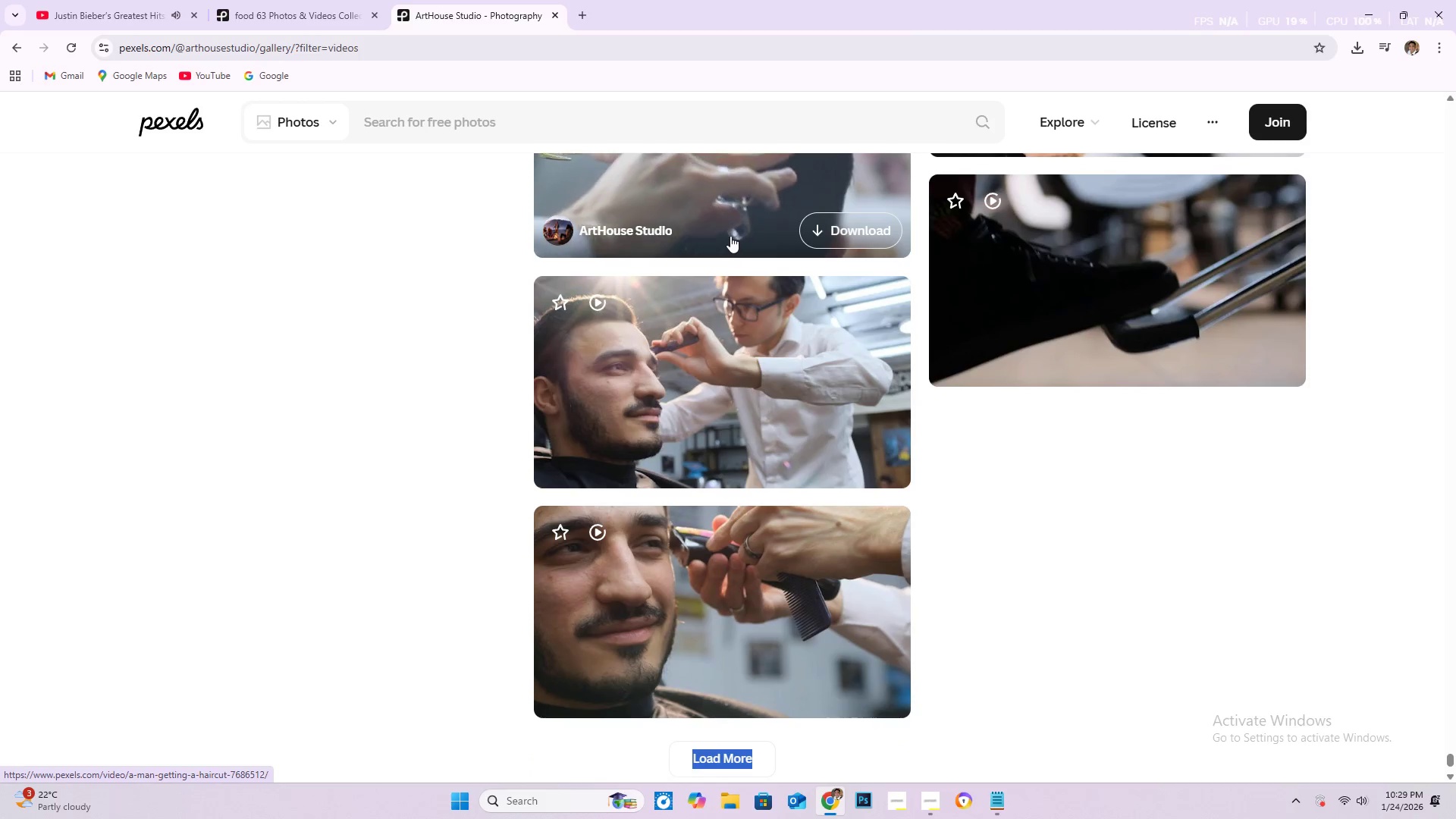 
scroll: coordinate [739, 233], scroll_direction: down, amount: 8.0
 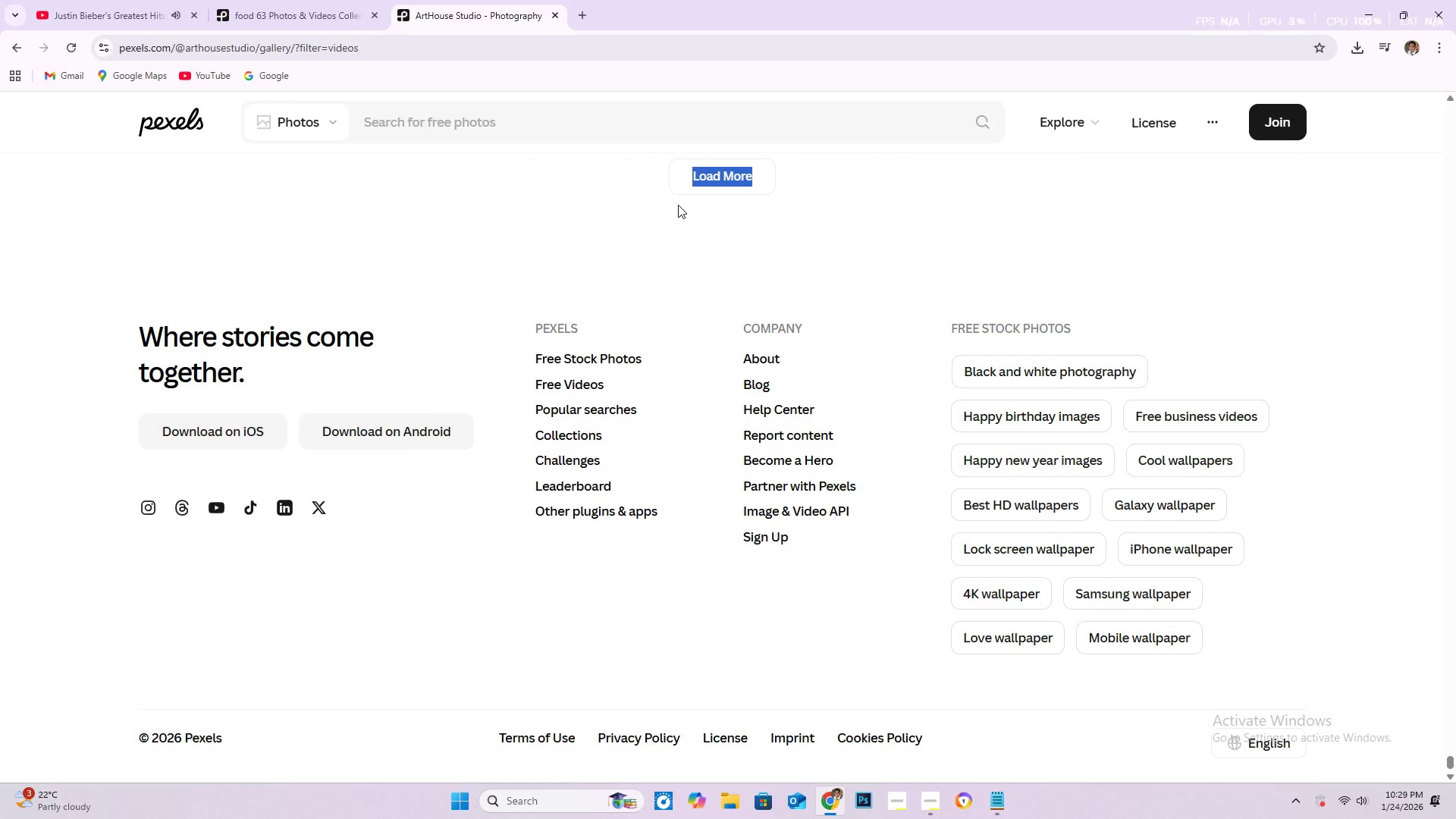 
scroll: coordinate [798, 283], scroll_direction: none, amount: 0.0
 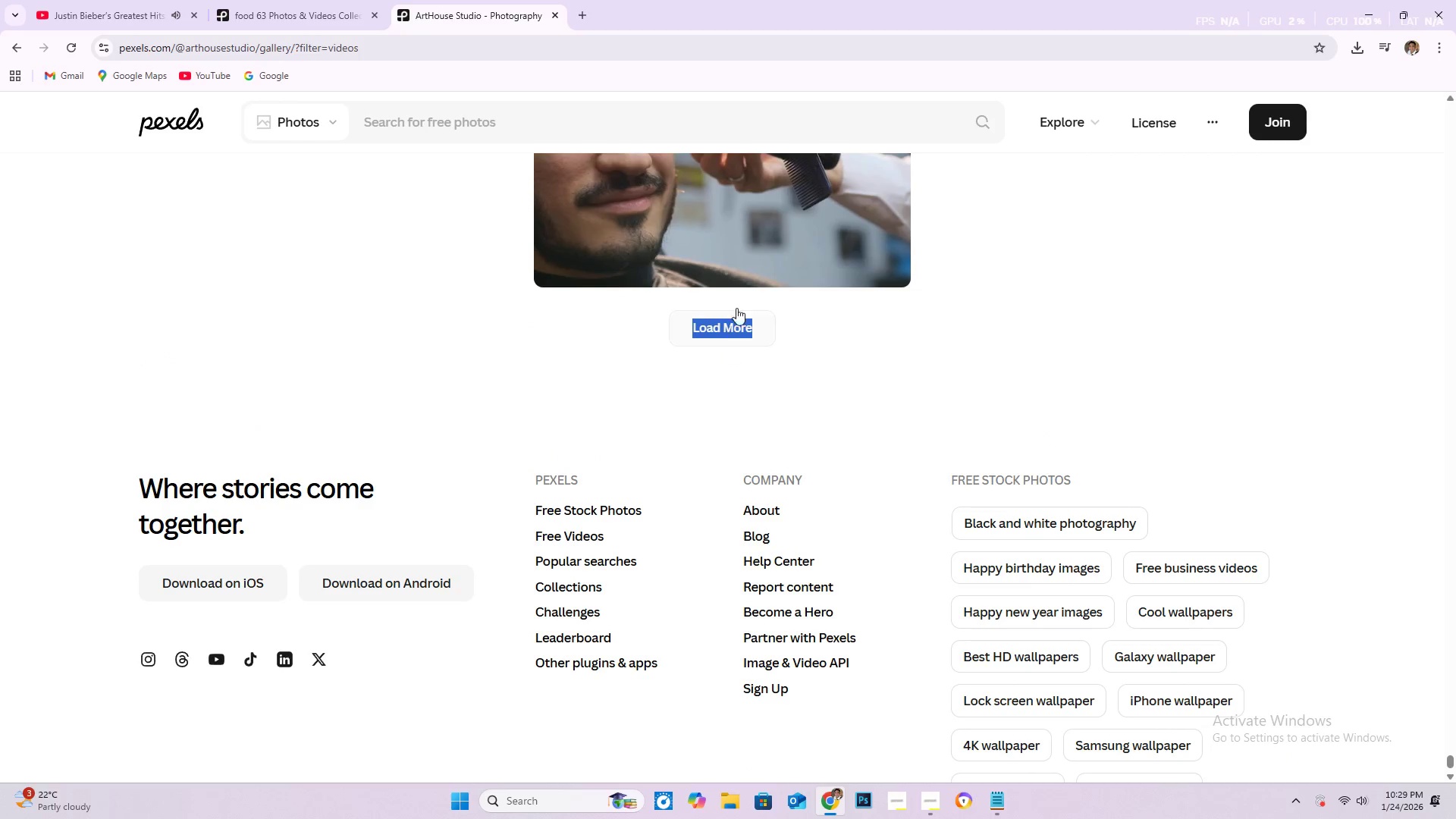 
left_click([736, 308])
 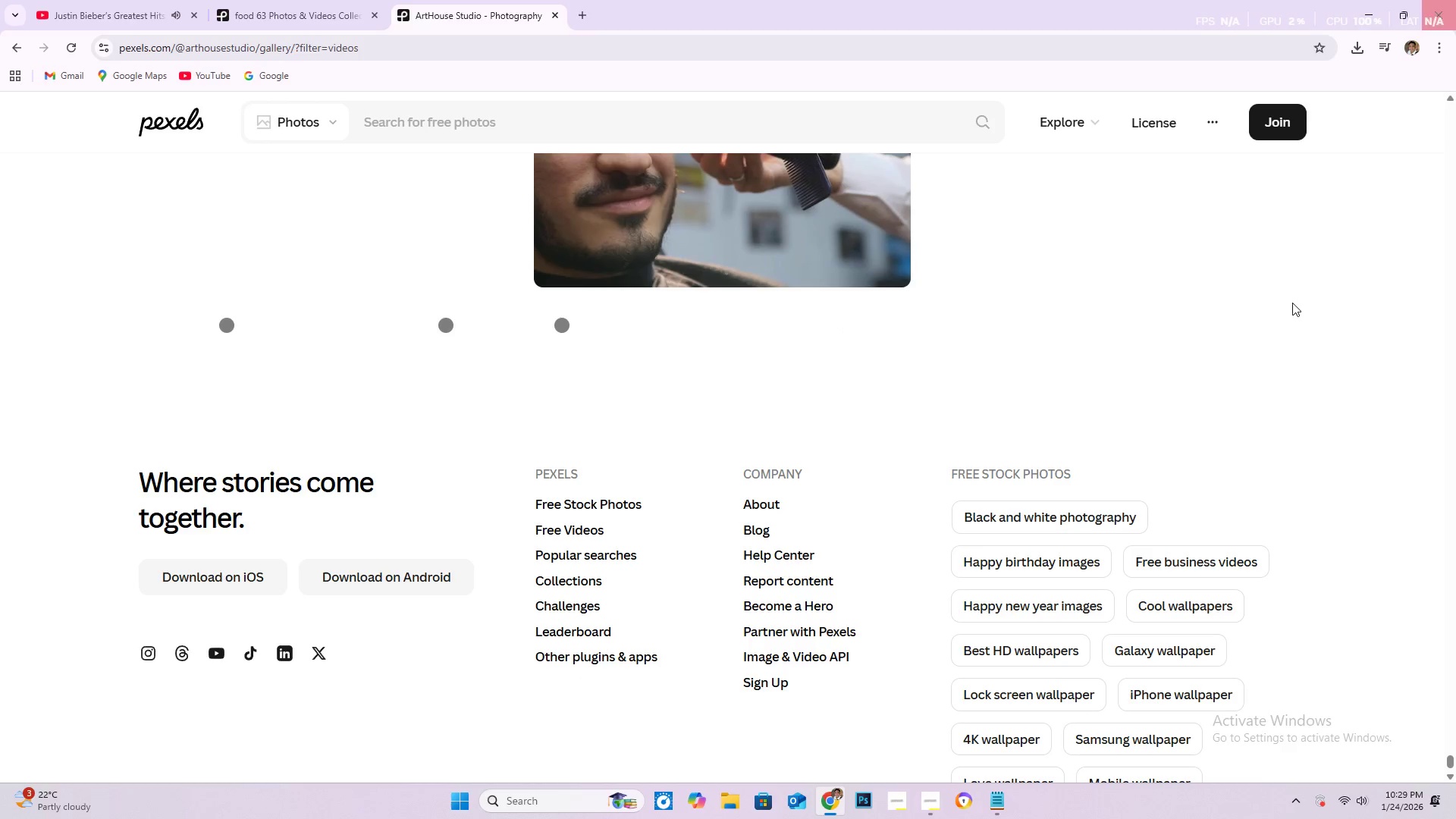 
scroll: coordinate [962, 322], scroll_direction: down, amount: 20.0
 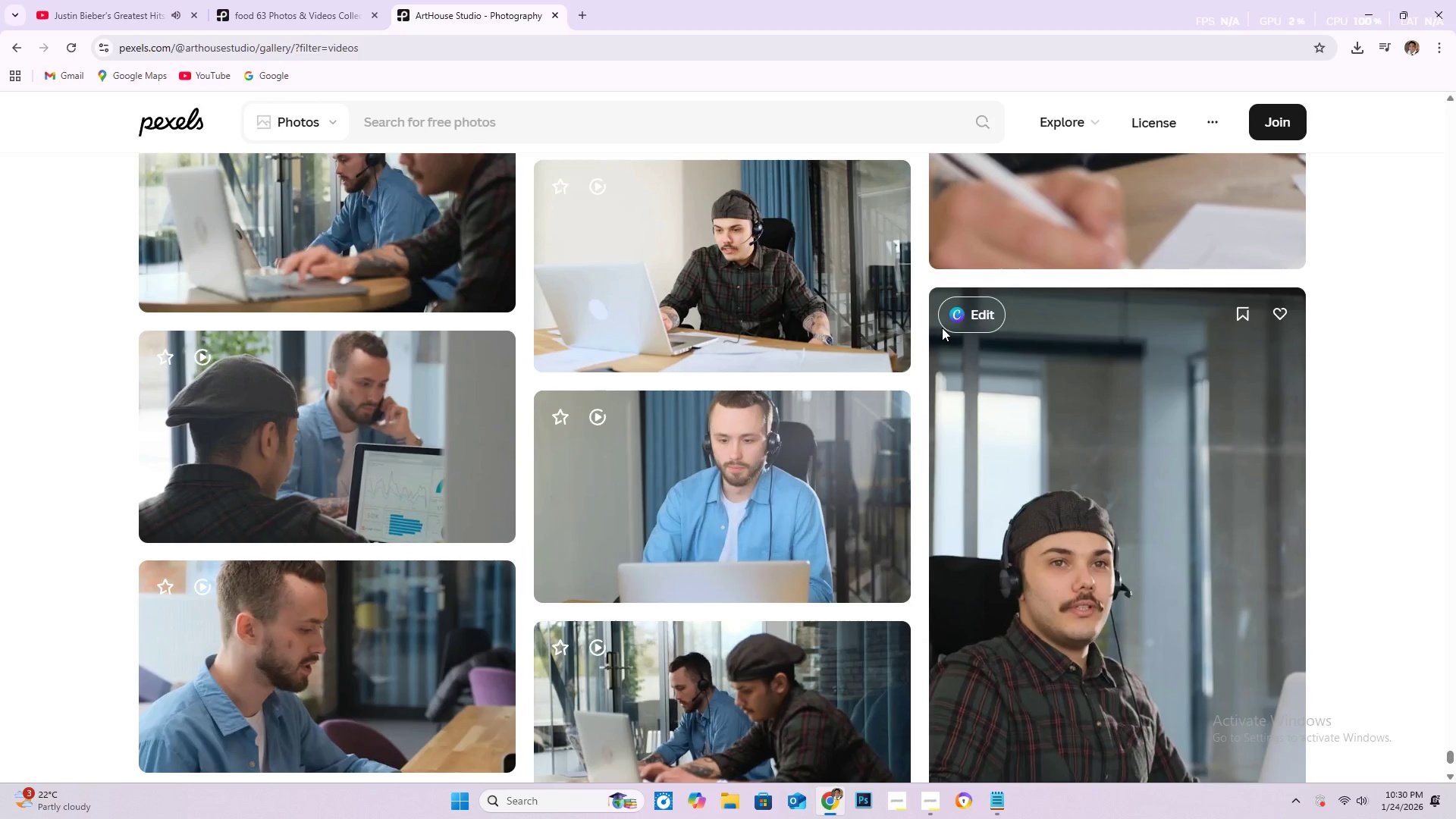 
wait(5.48)
 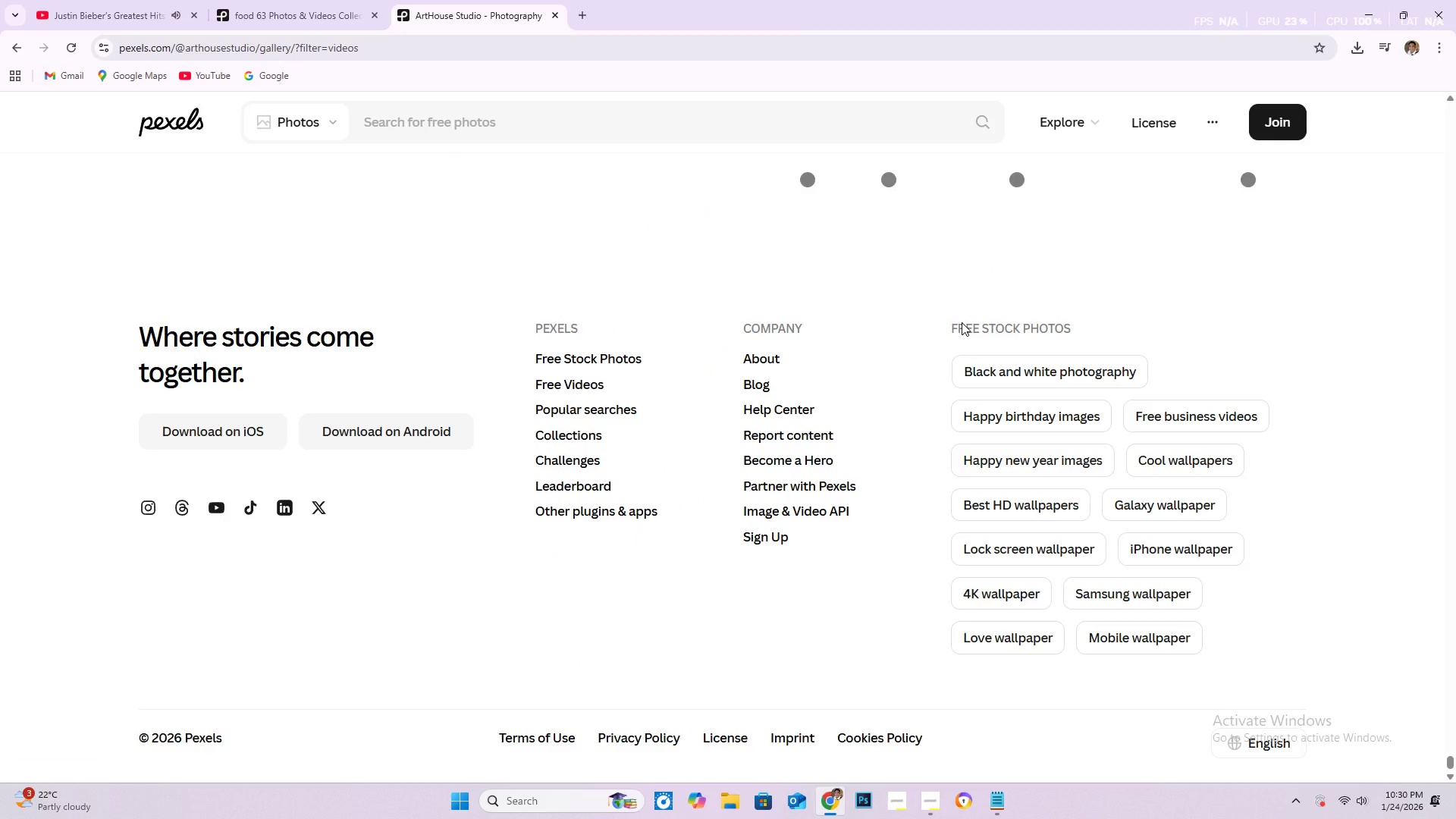 
scroll: coordinate [830, 440], scroll_direction: down, amount: 26.0
 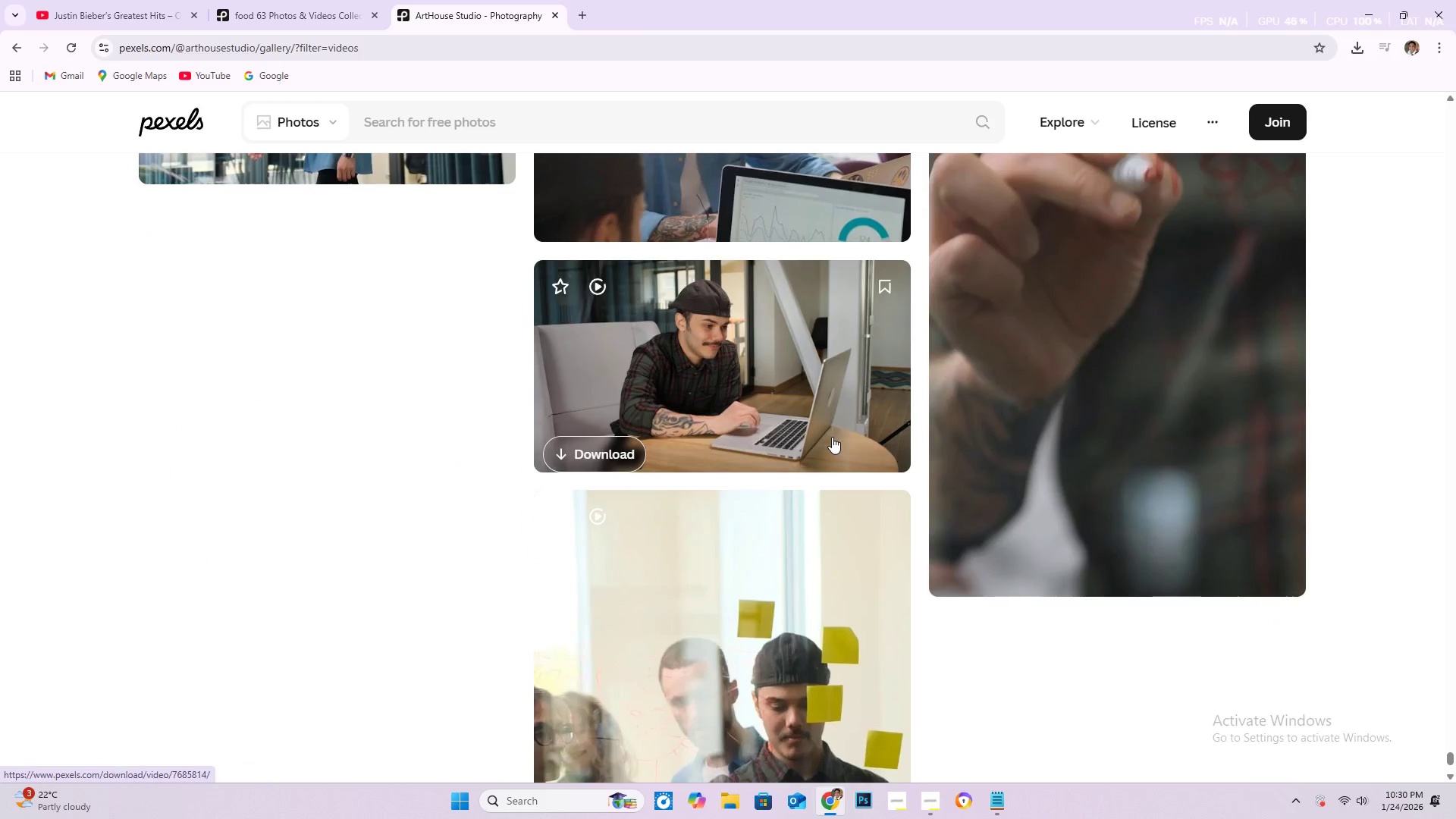 
scroll: coordinate [745, 427], scroll_direction: down, amount: 14.0
 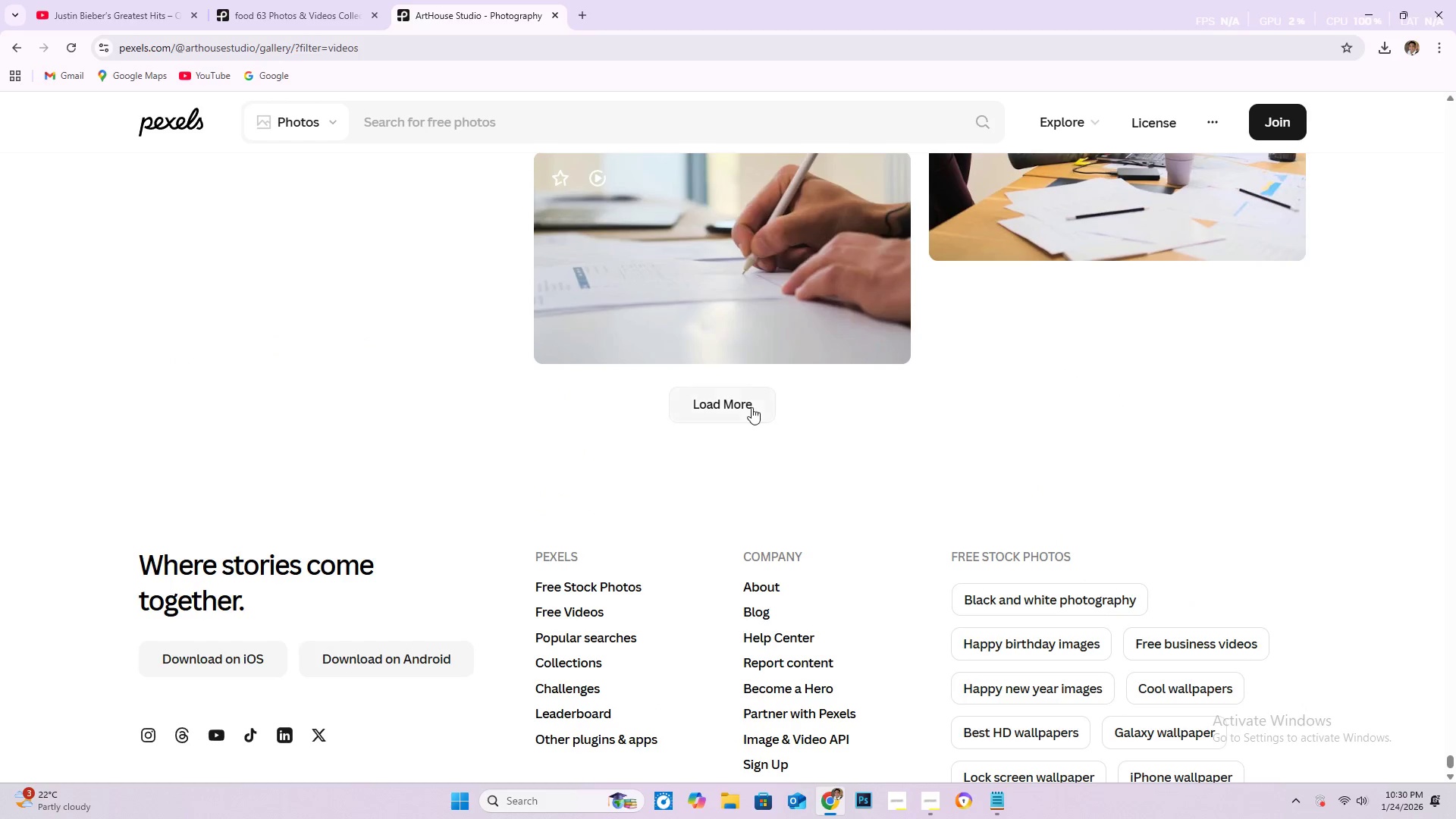 
left_click_drag(start_coordinate=[758, 405], to_coordinate=[761, 405])
 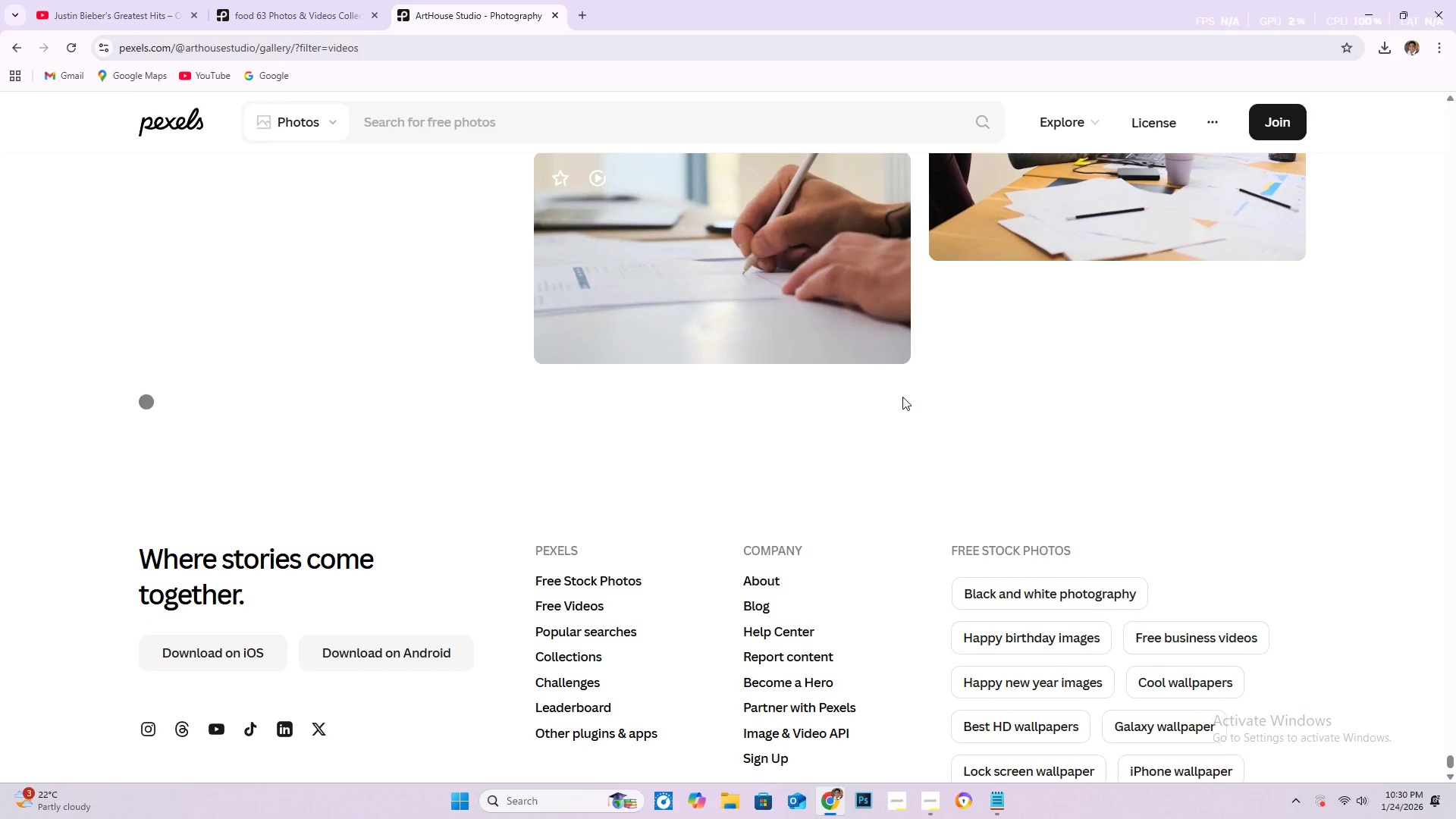 
mouse_move([899, 411])
 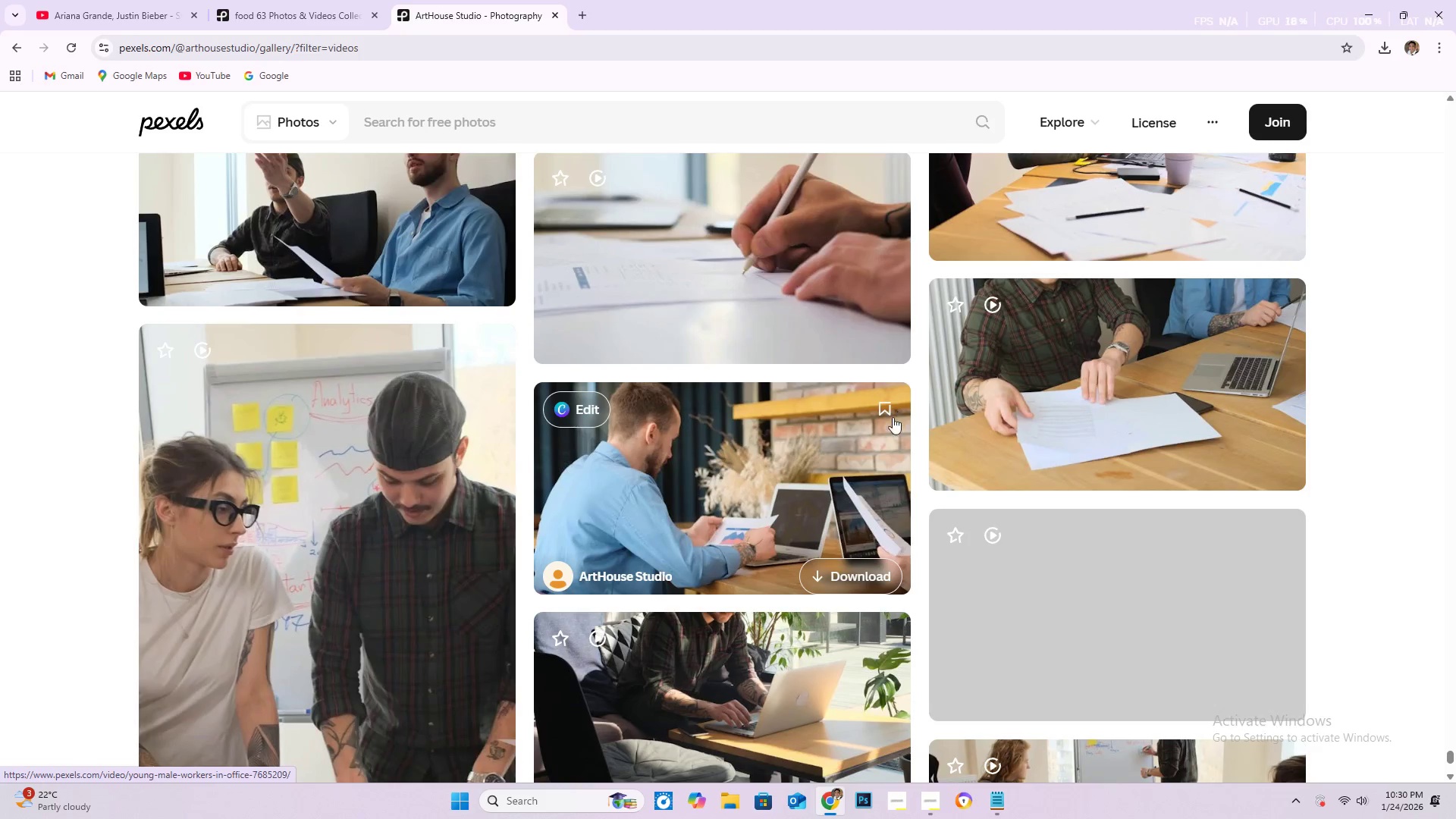 
scroll: coordinate [834, 476], scroll_direction: down, amount: 22.0
 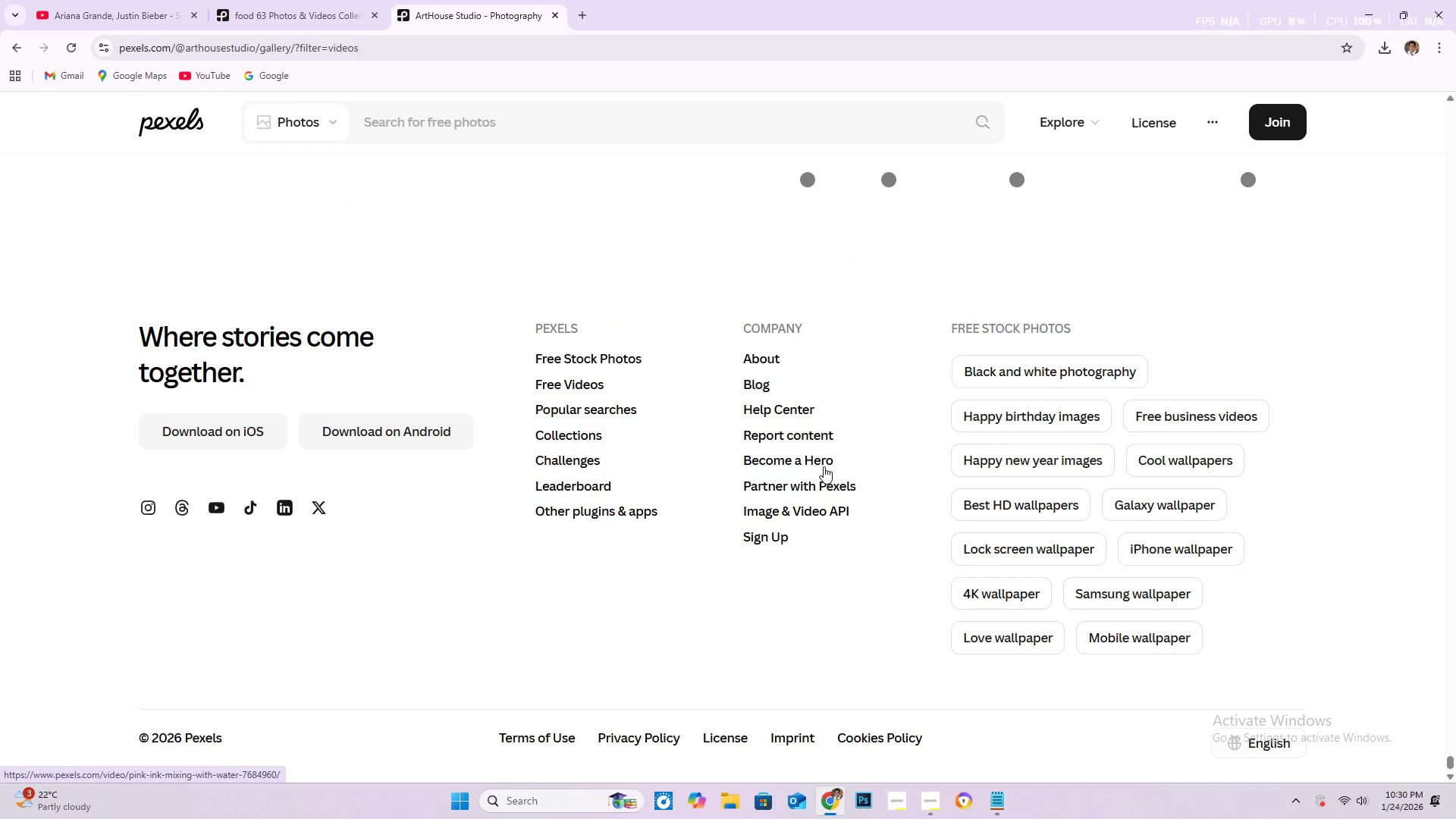 
scroll: coordinate [824, 466], scroll_direction: up, amount: 5.0
 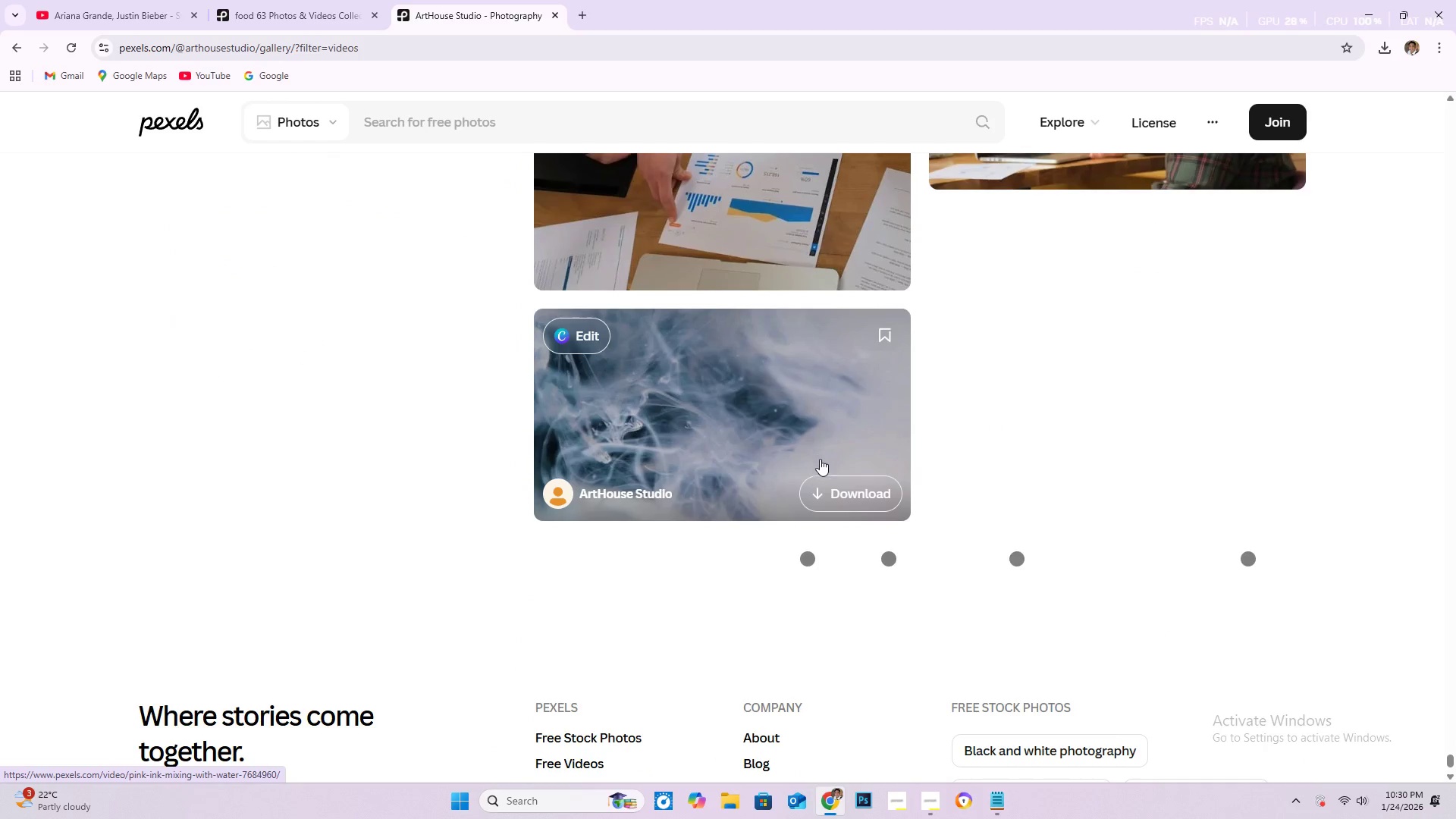 
scroll: coordinate [908, 340], scroll_direction: down, amount: 6.0
 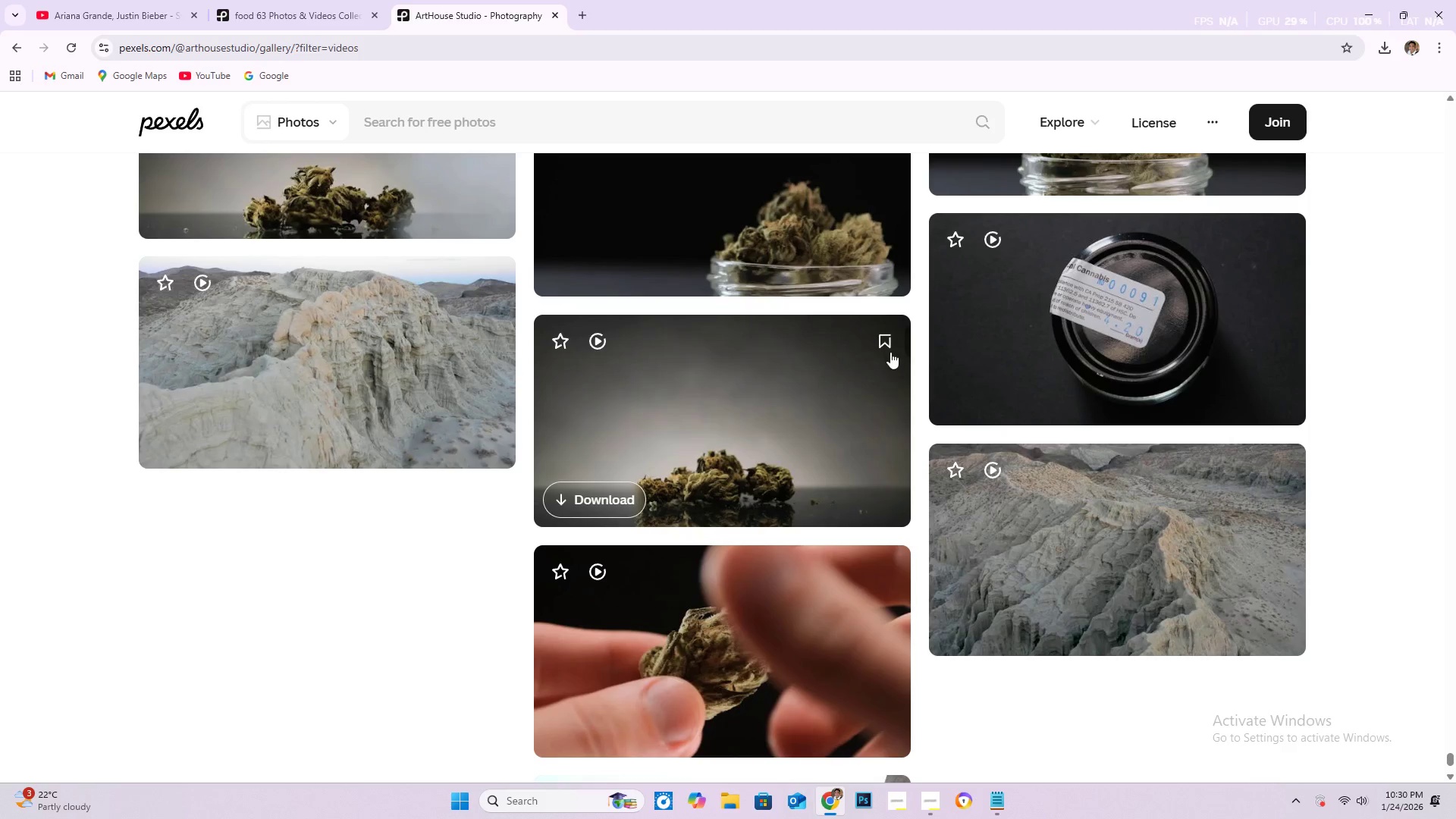 
scroll: coordinate [880, 359], scroll_direction: up, amount: 3.0
 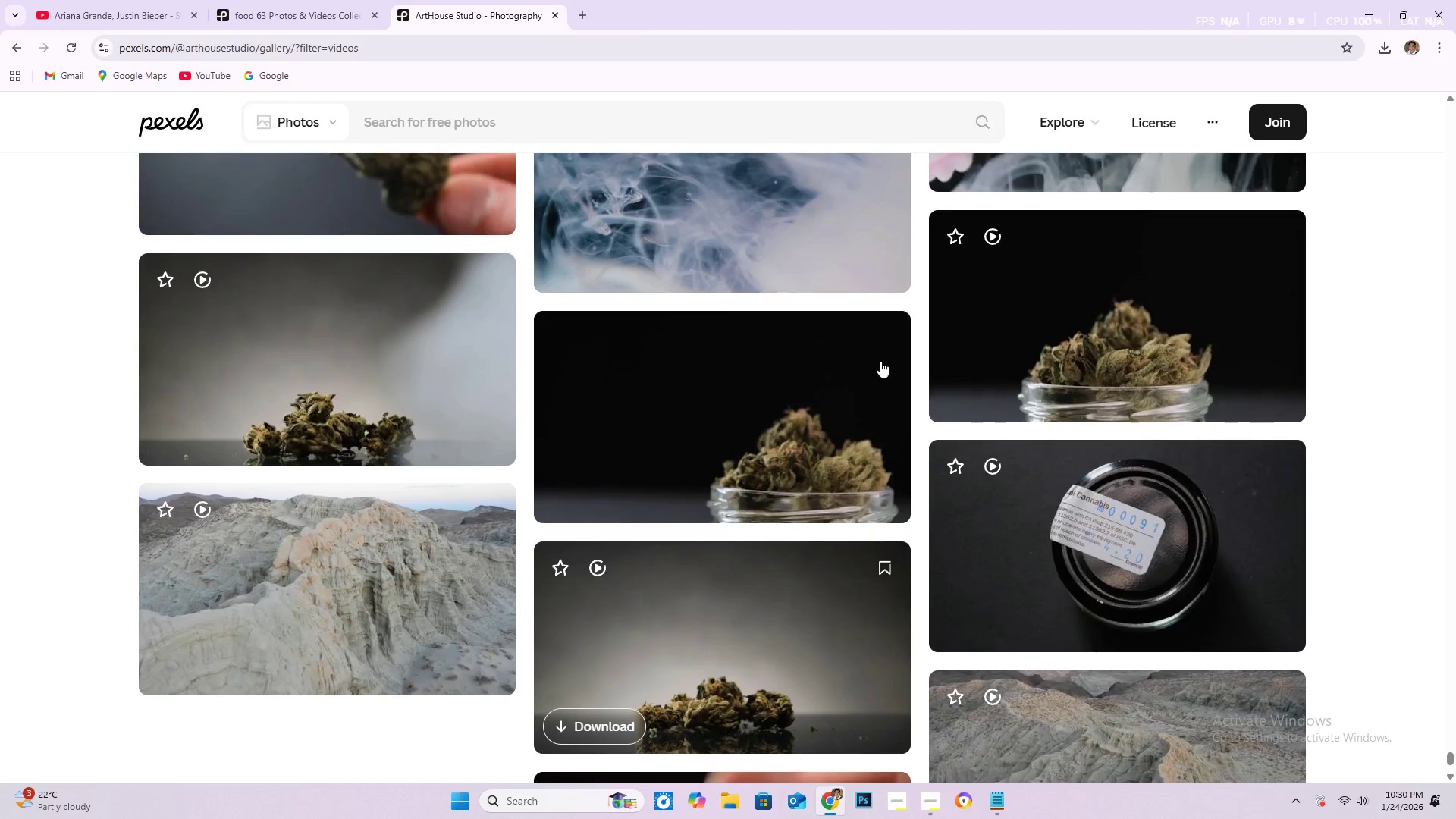 
scroll: coordinate [880, 369], scroll_direction: down, amount: 43.0
 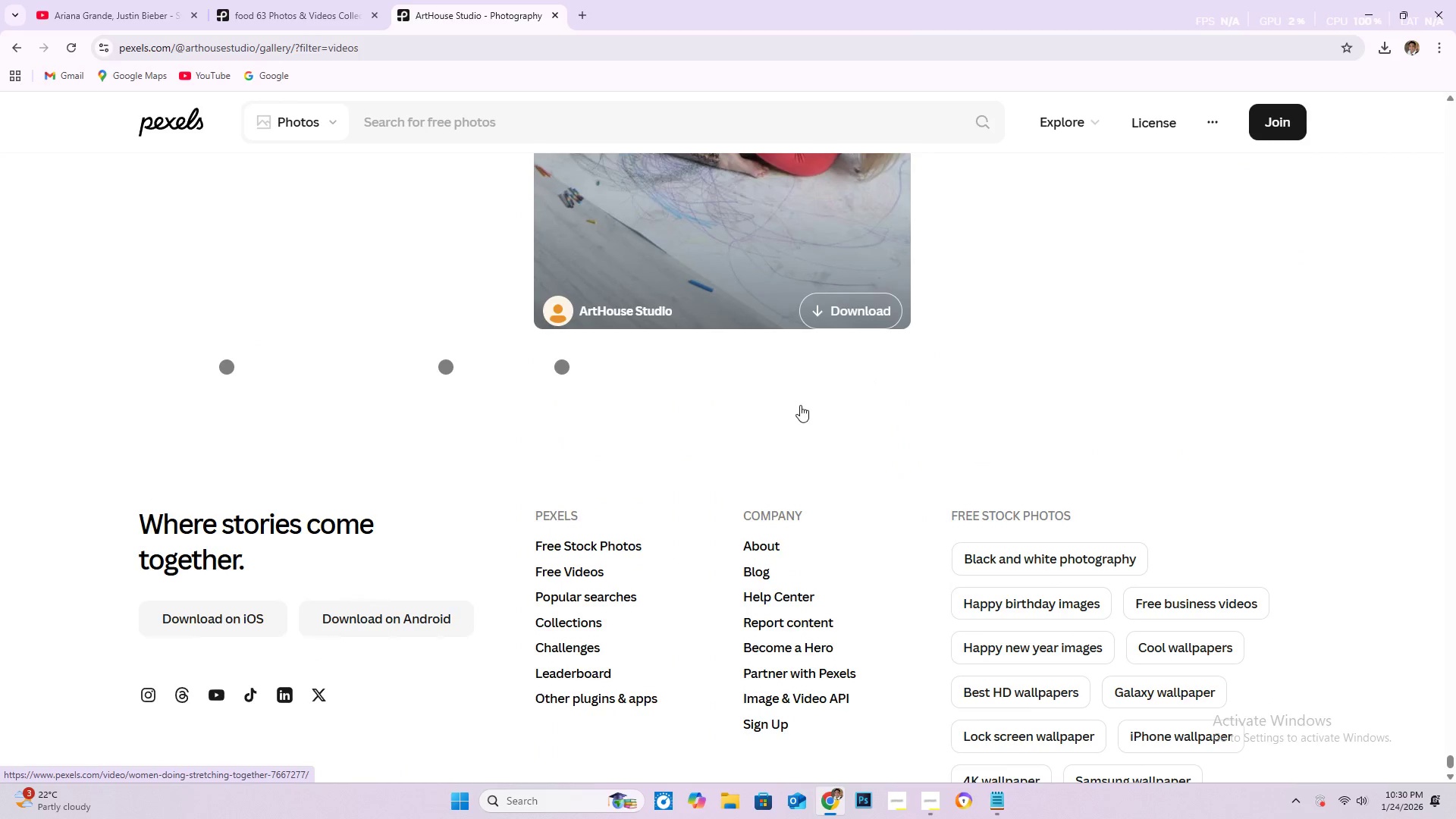 
scroll: coordinate [896, 443], scroll_direction: up, amount: 8.0
 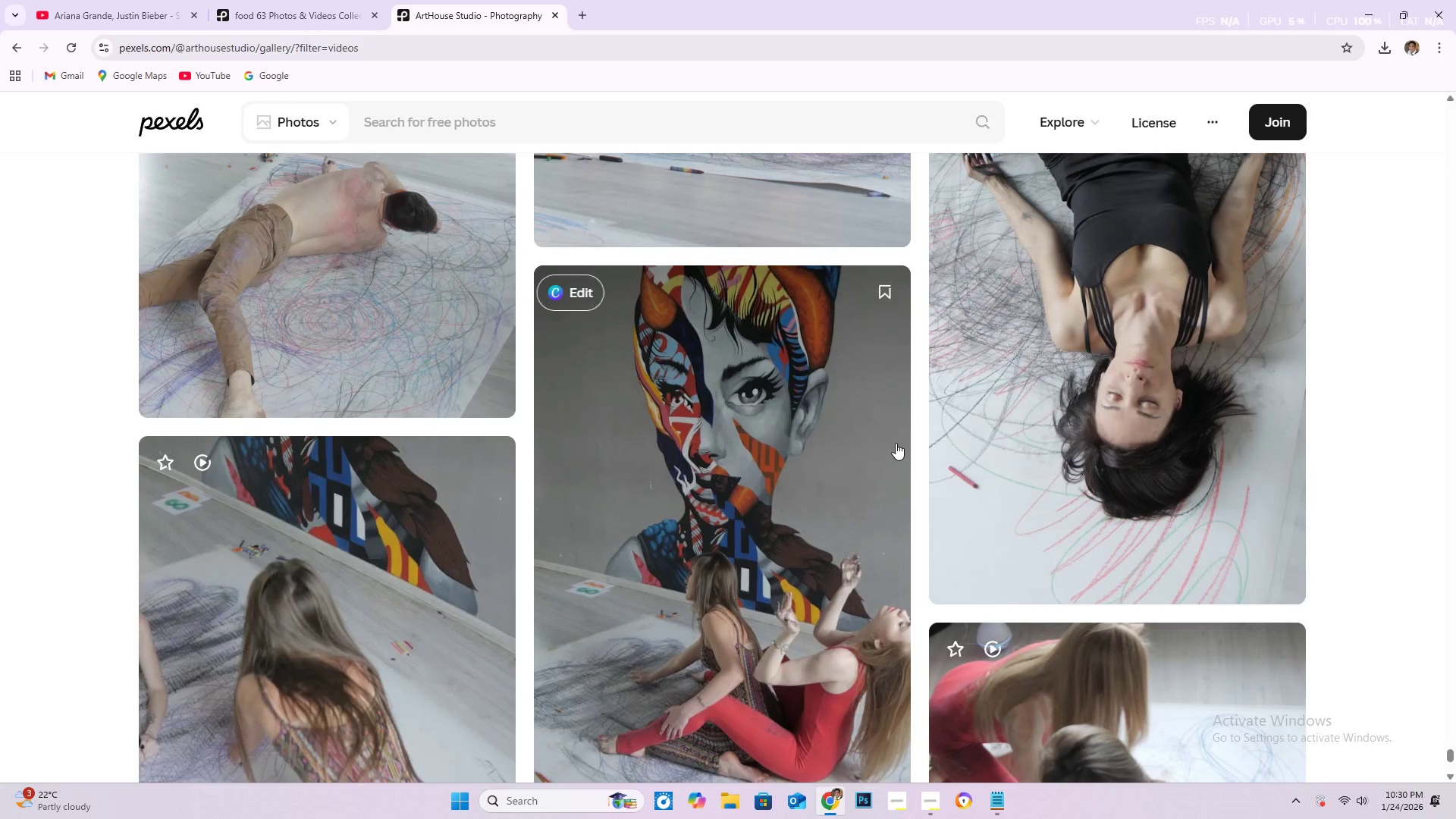 
scroll: coordinate [895, 429], scroll_direction: down, amount: 31.0
 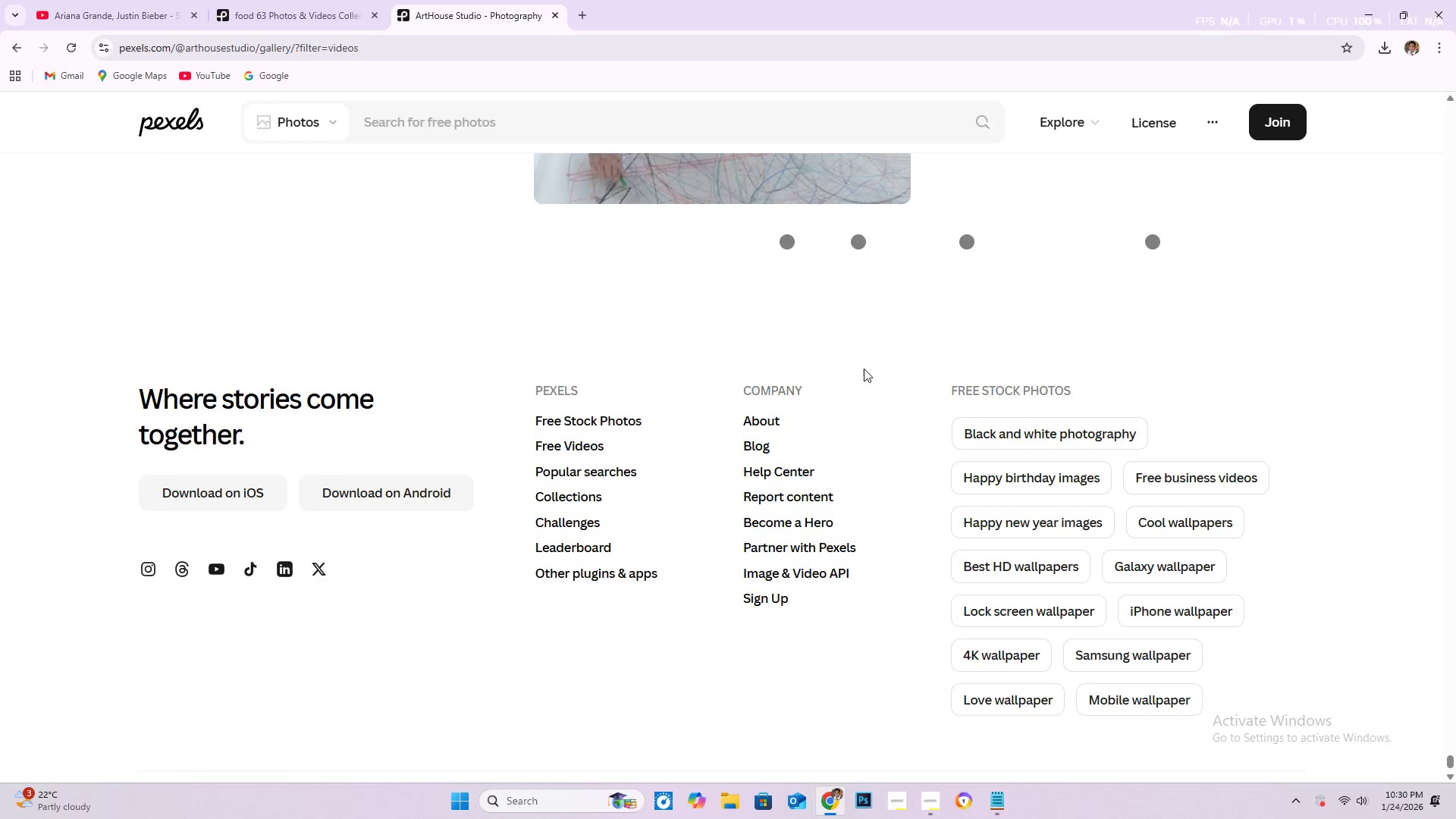 
scroll: coordinate [849, 361], scroll_direction: up, amount: 1.0
 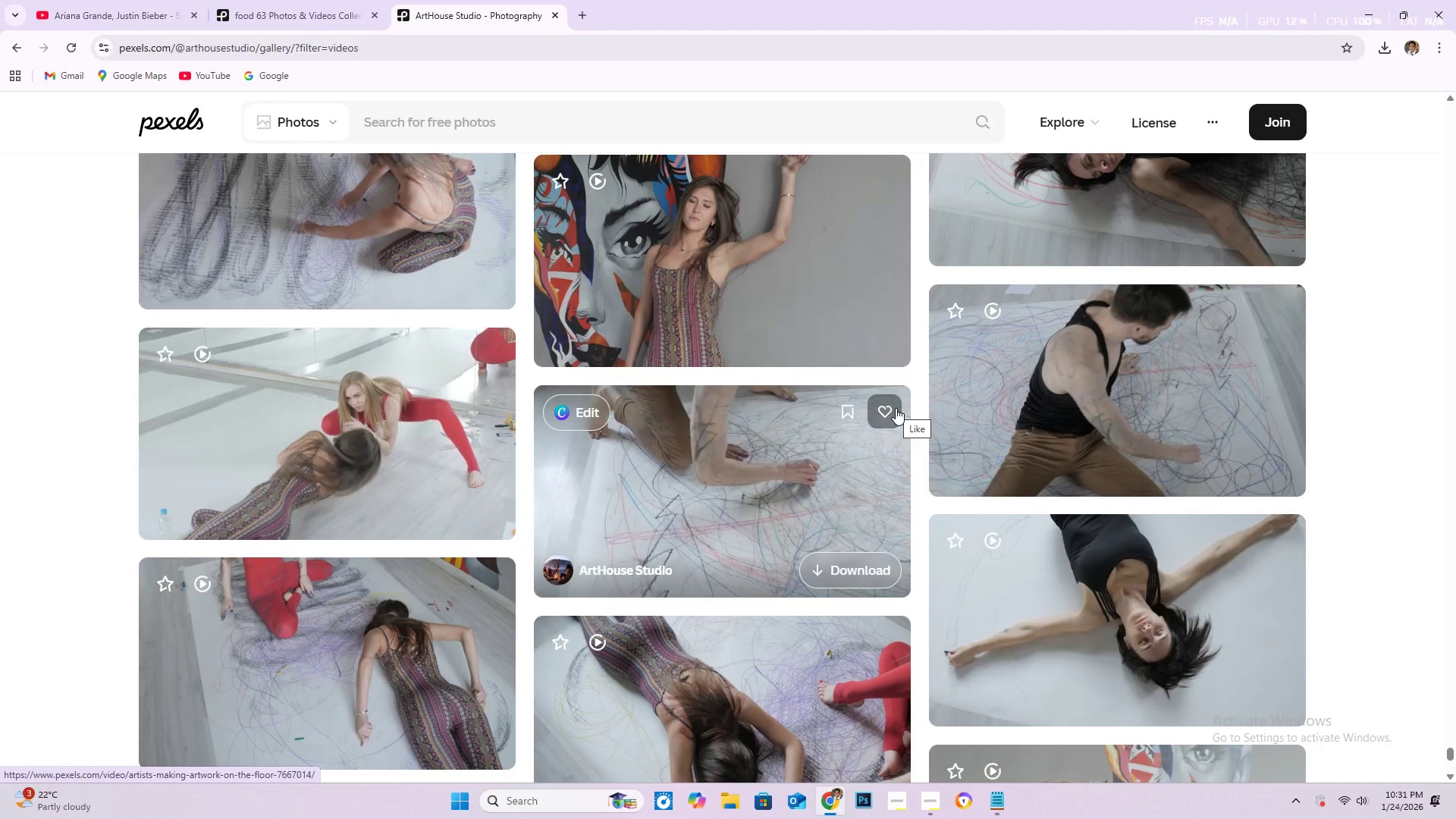 
wait(14.95)
 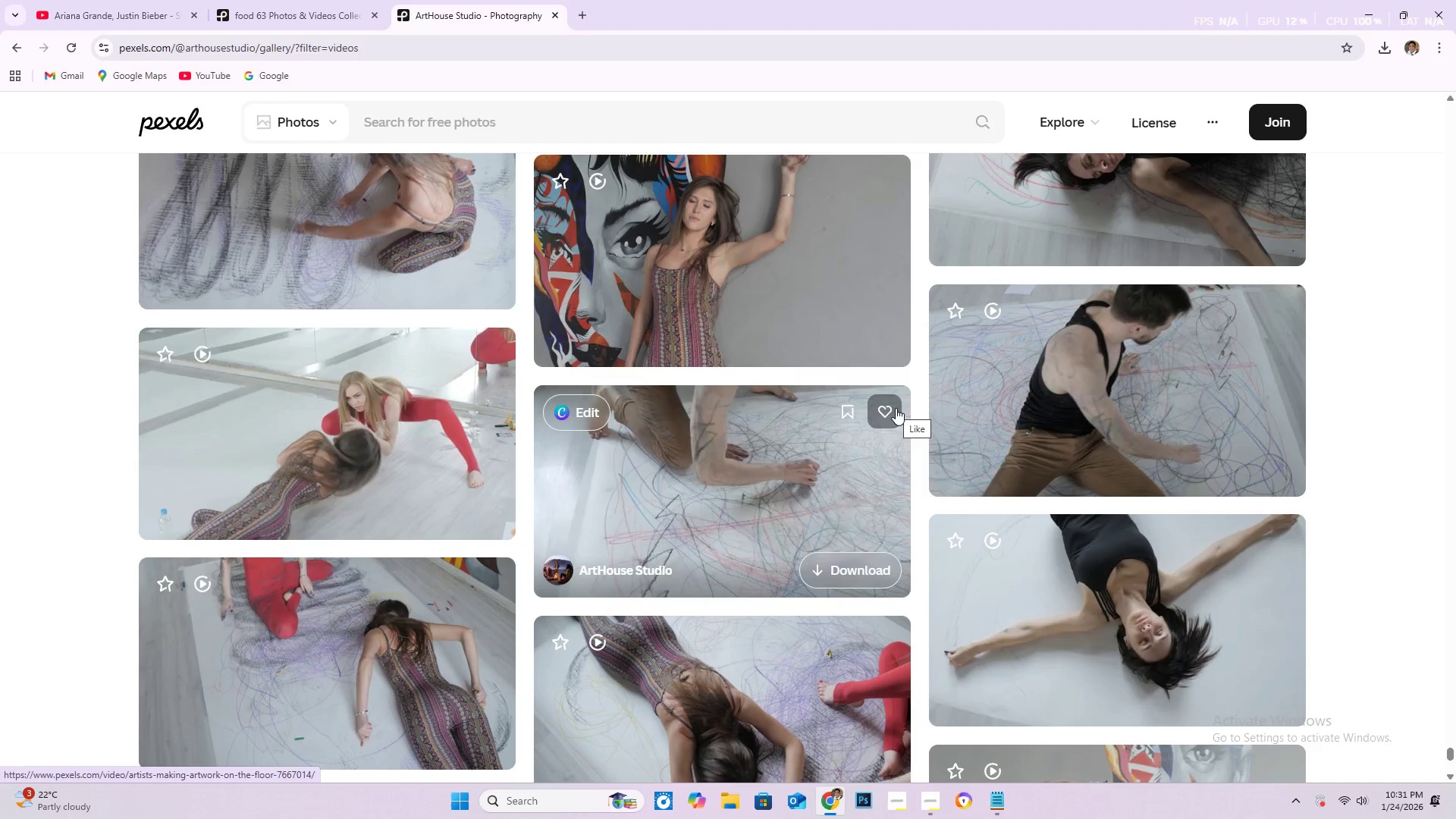 
scroll: coordinate [761, 317], scroll_direction: down, amount: 26.0
 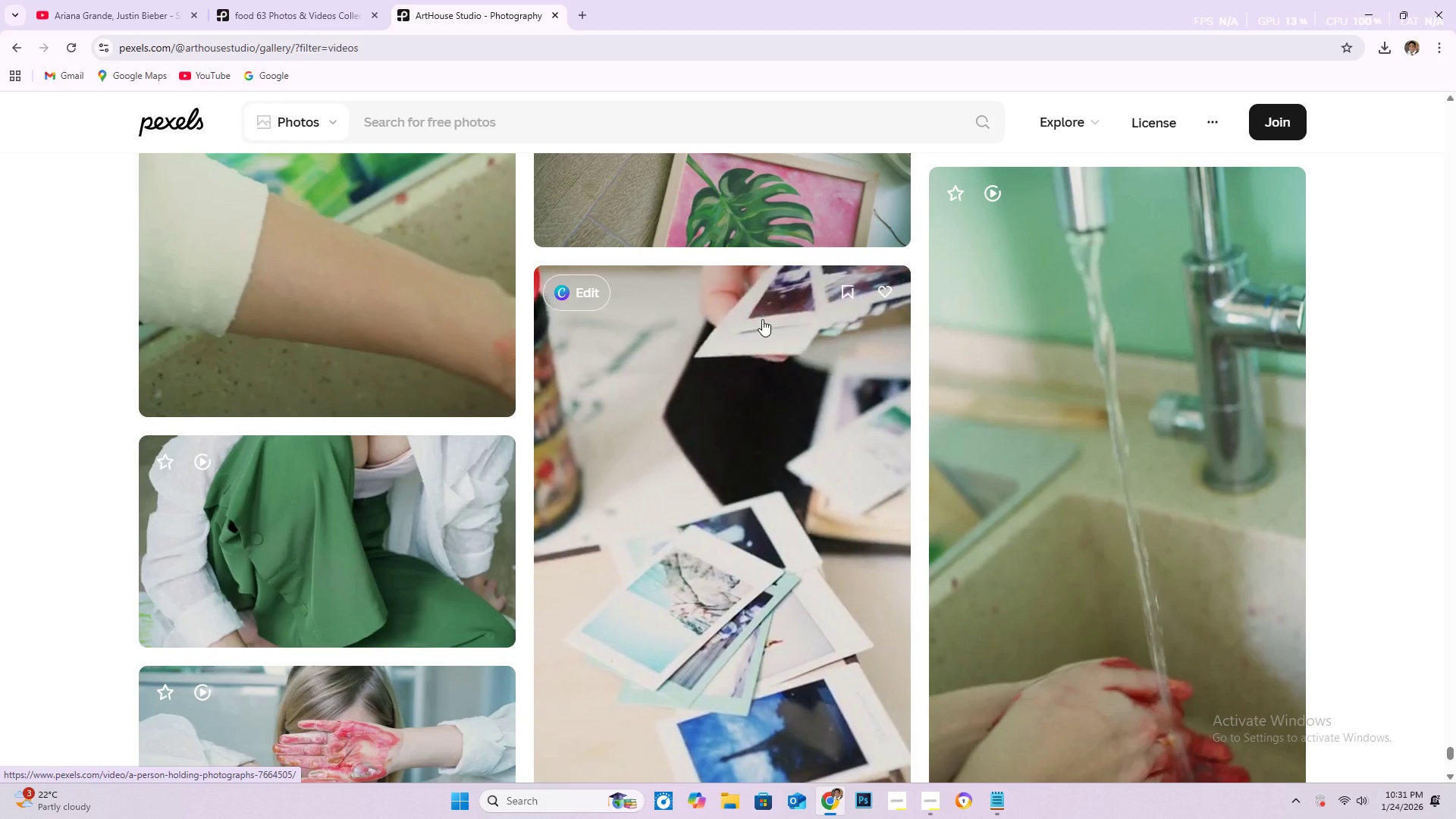 
wait(11.92)
 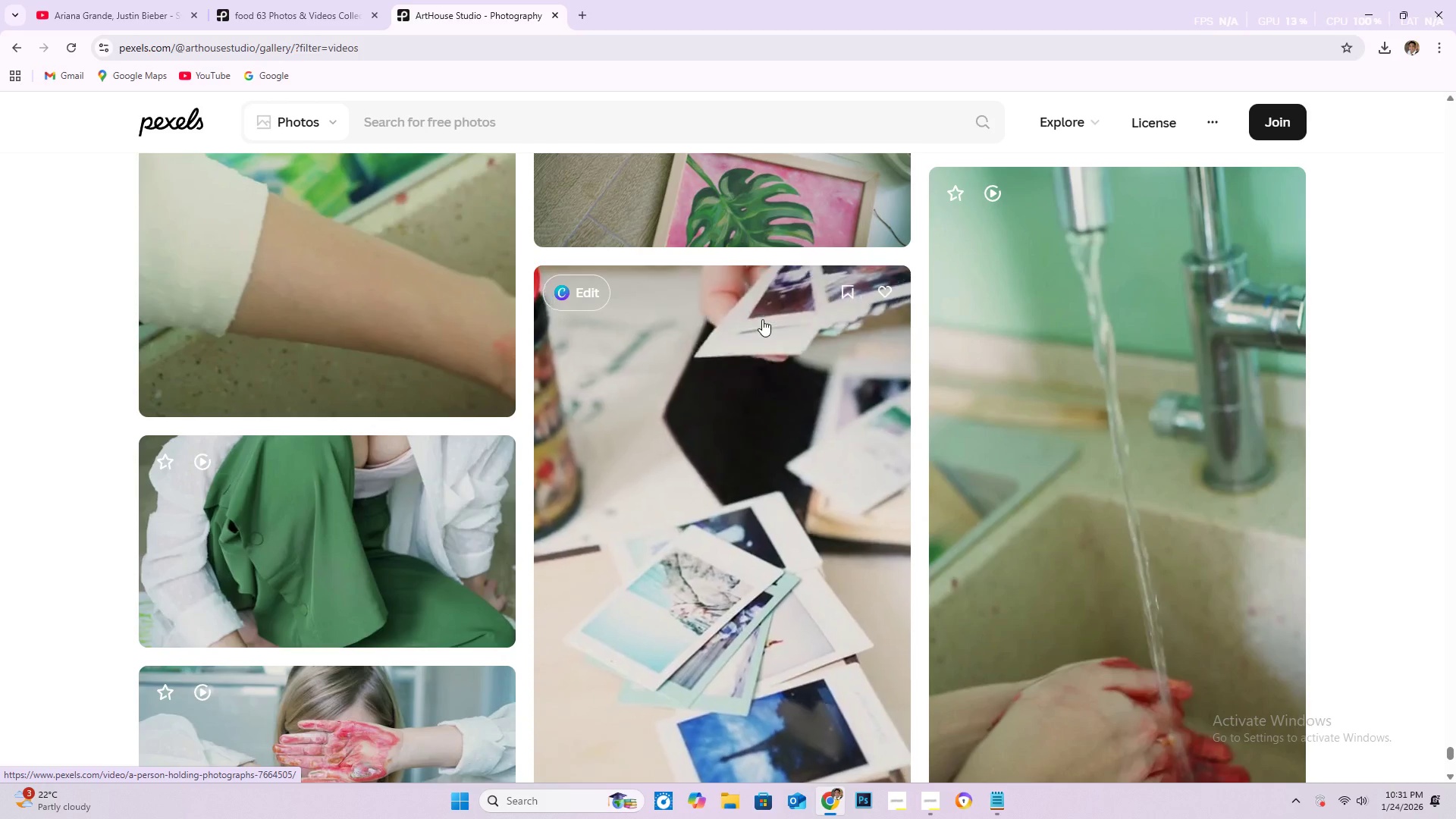 
scroll: coordinate [736, 369], scroll_direction: down, amount: 40.0
 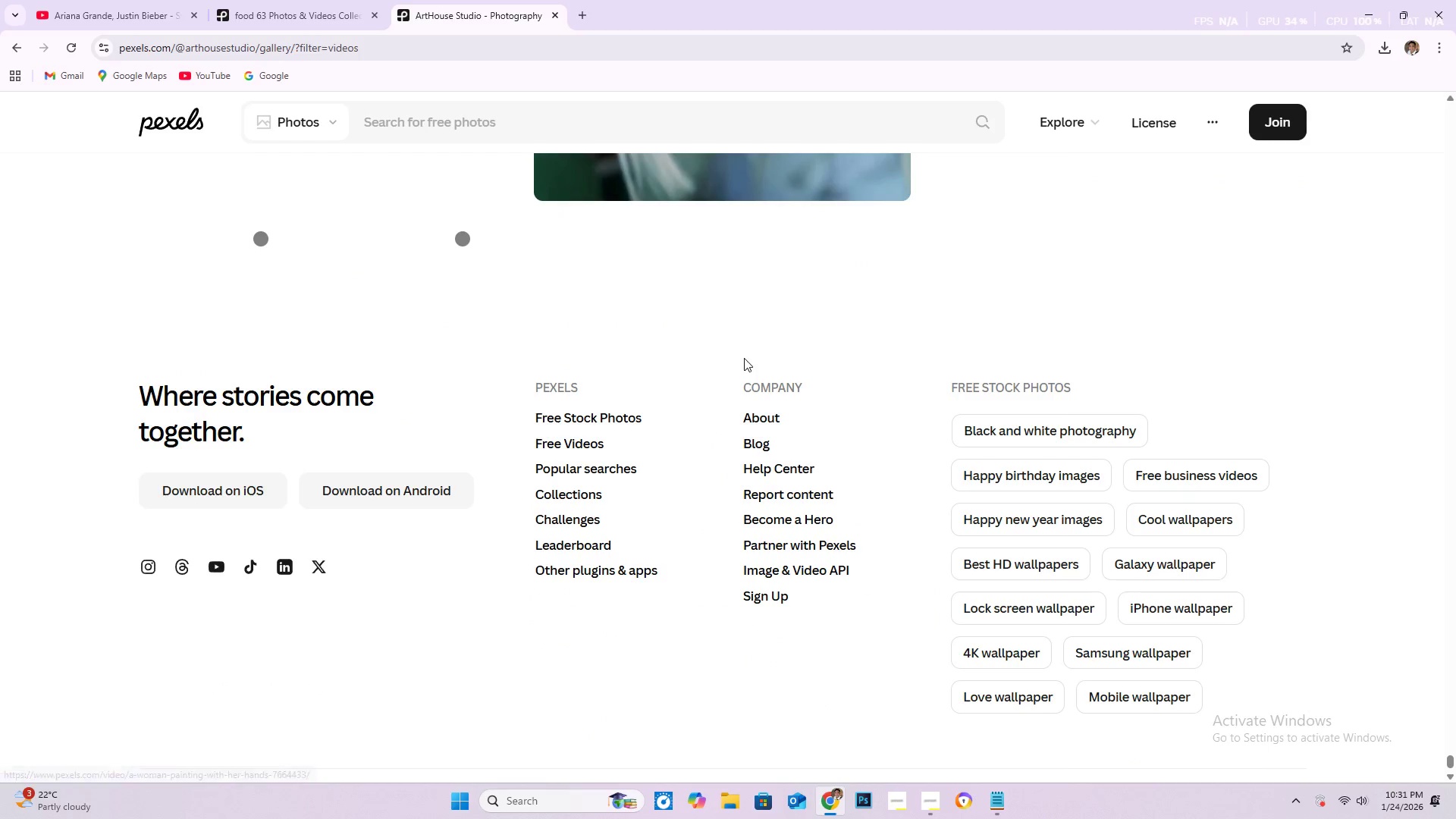 
scroll: coordinate [744, 358], scroll_direction: up, amount: 1.0
 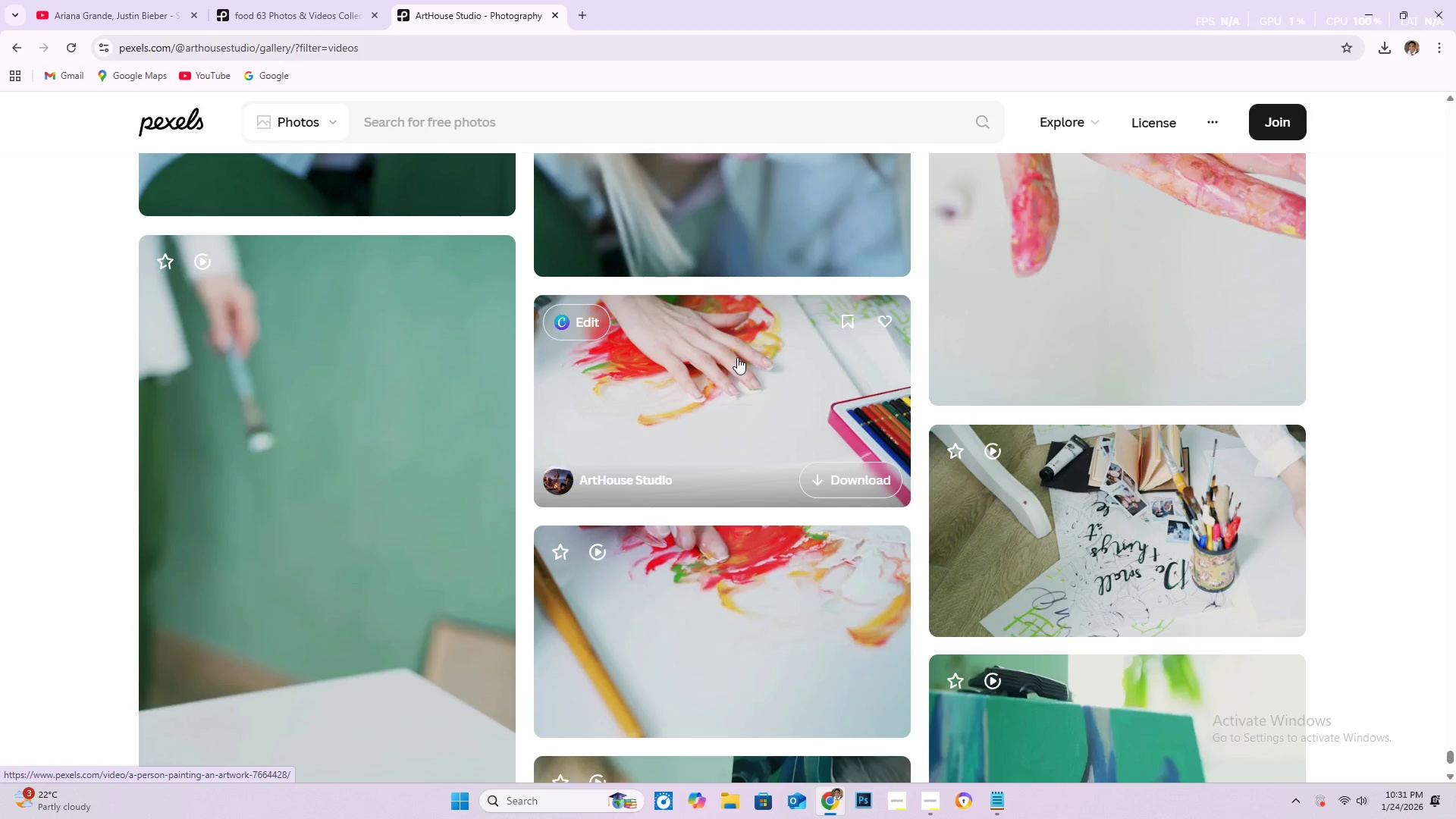 
wait(5.63)
 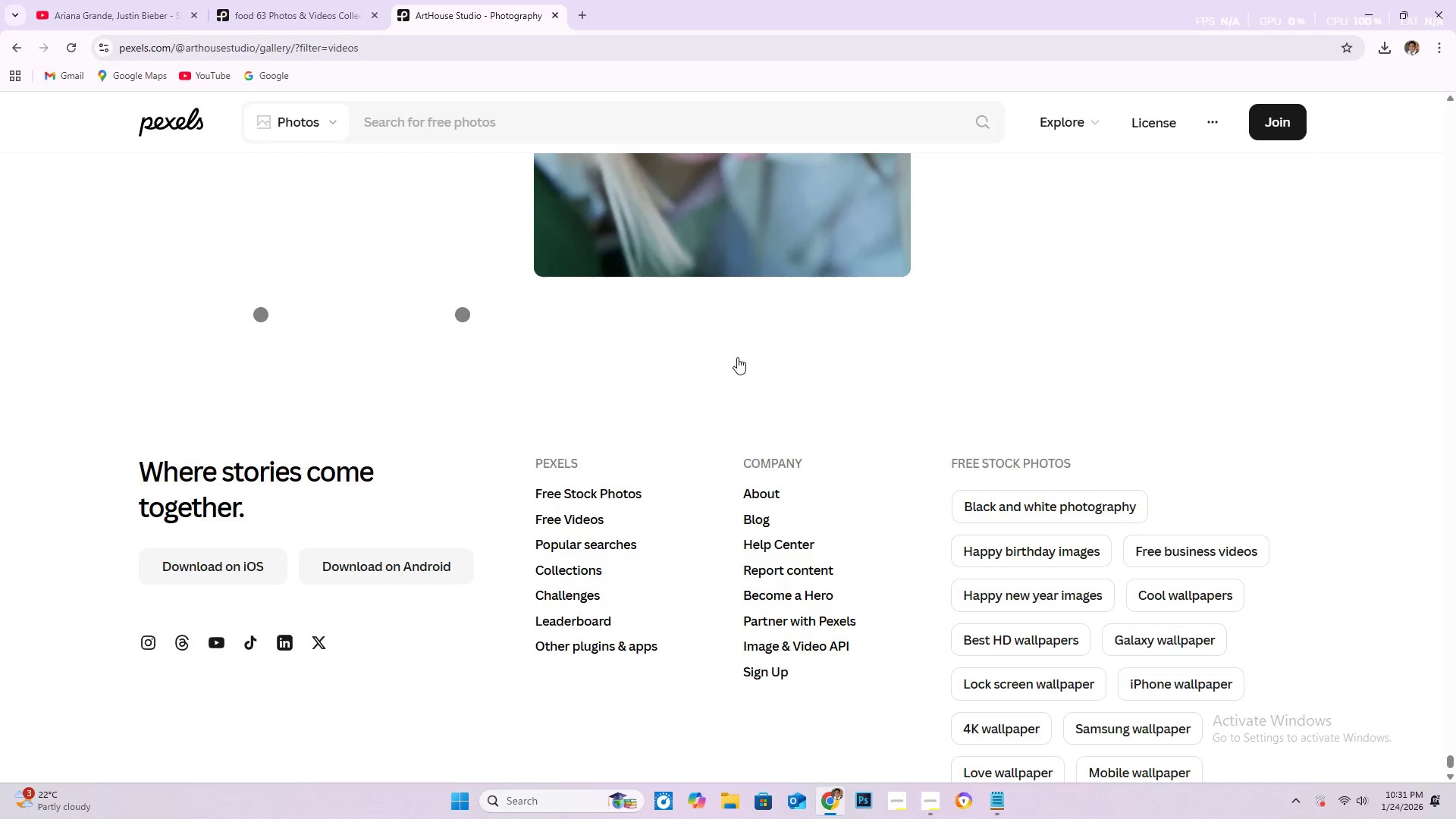 
scroll: coordinate [732, 455], scroll_direction: down, amount: 45.0
 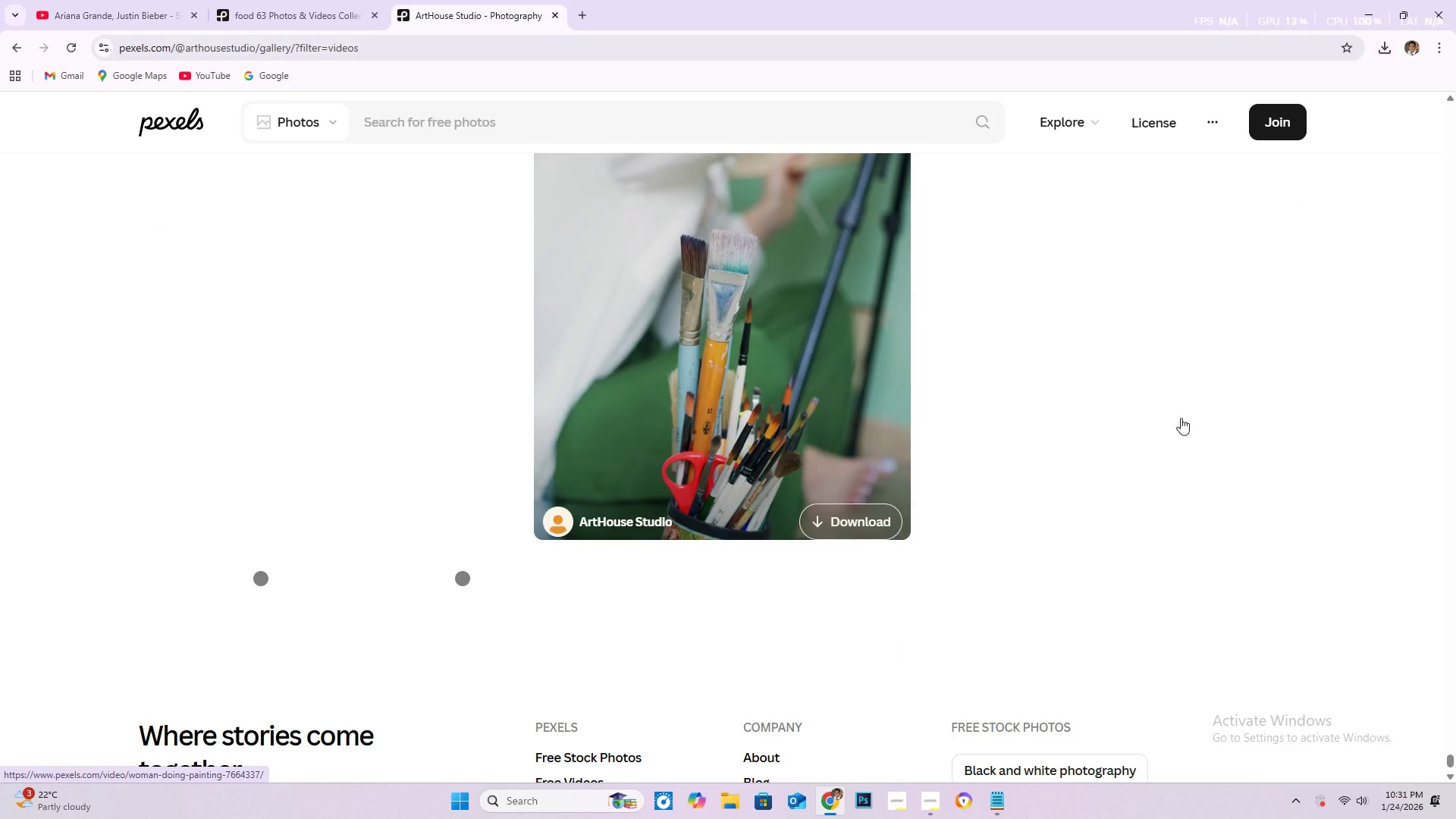 
scroll: coordinate [1201, 415], scroll_direction: up, amount: 1.0
 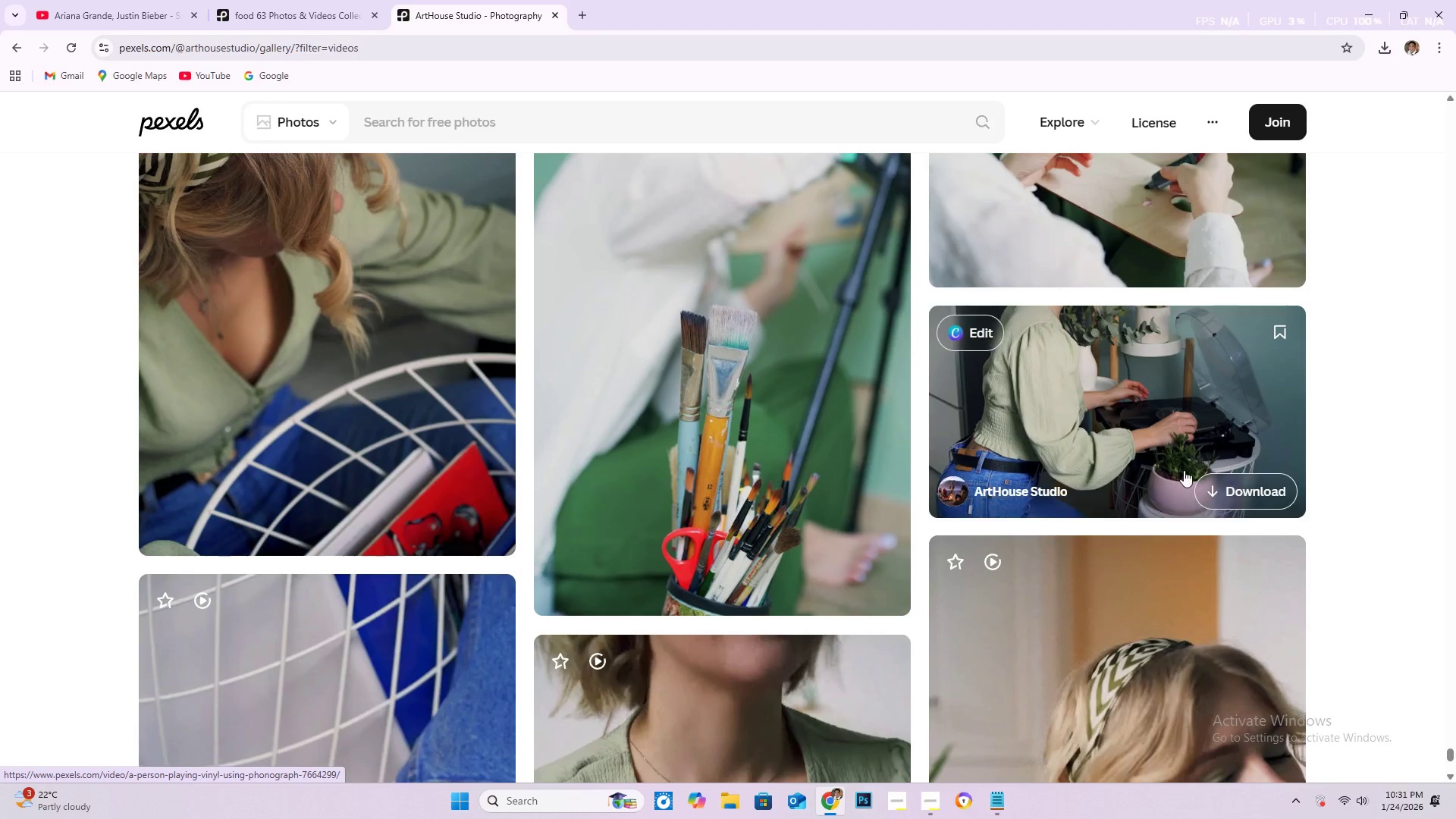 
scroll: coordinate [1194, 491], scroll_direction: down, amount: 37.0
 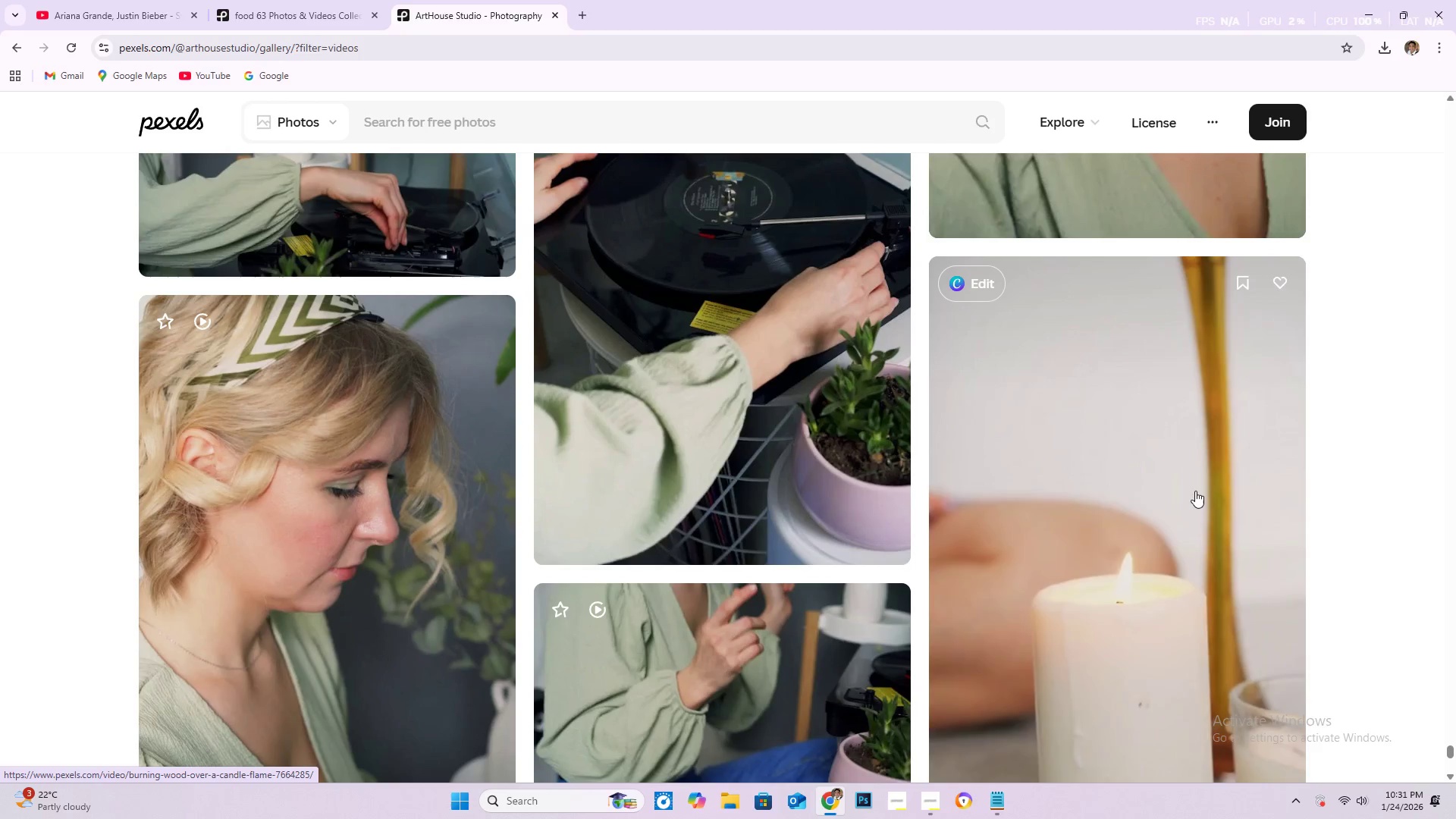 
wait(6.5)
 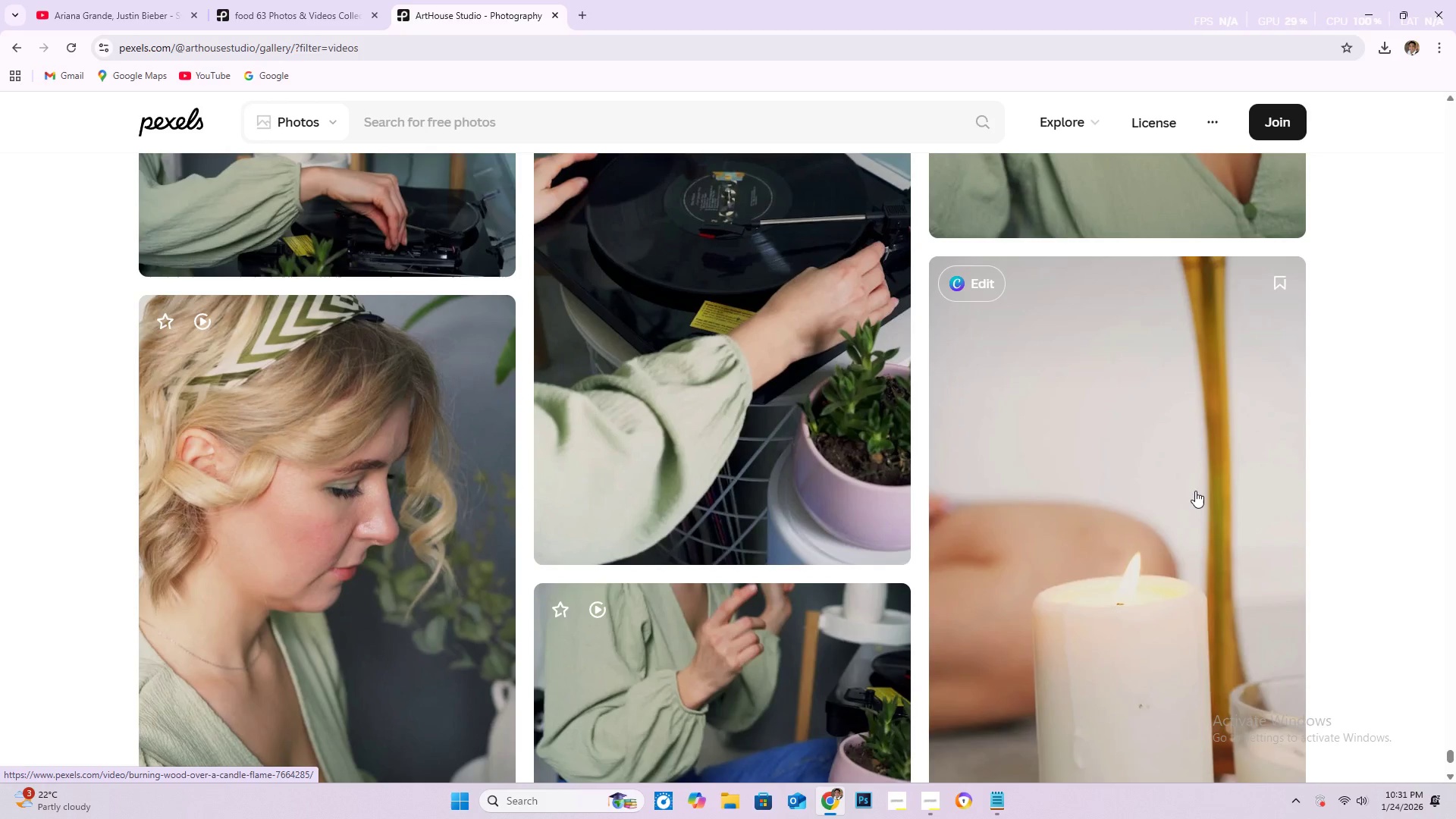 
scroll: coordinate [1195, 493], scroll_direction: down, amount: 6.0
 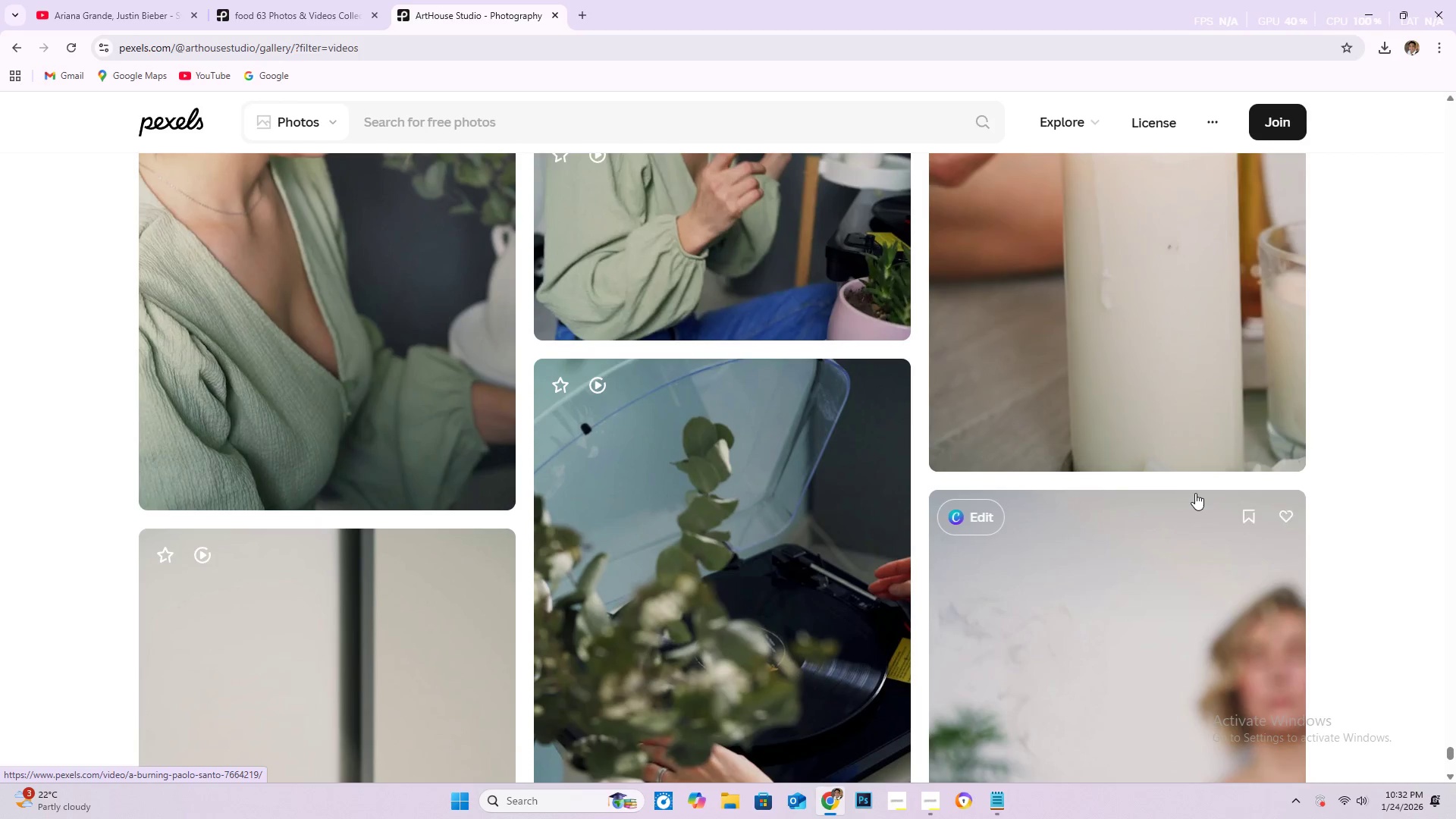 
scroll: coordinate [1195, 493], scroll_direction: down, amount: 6.0
 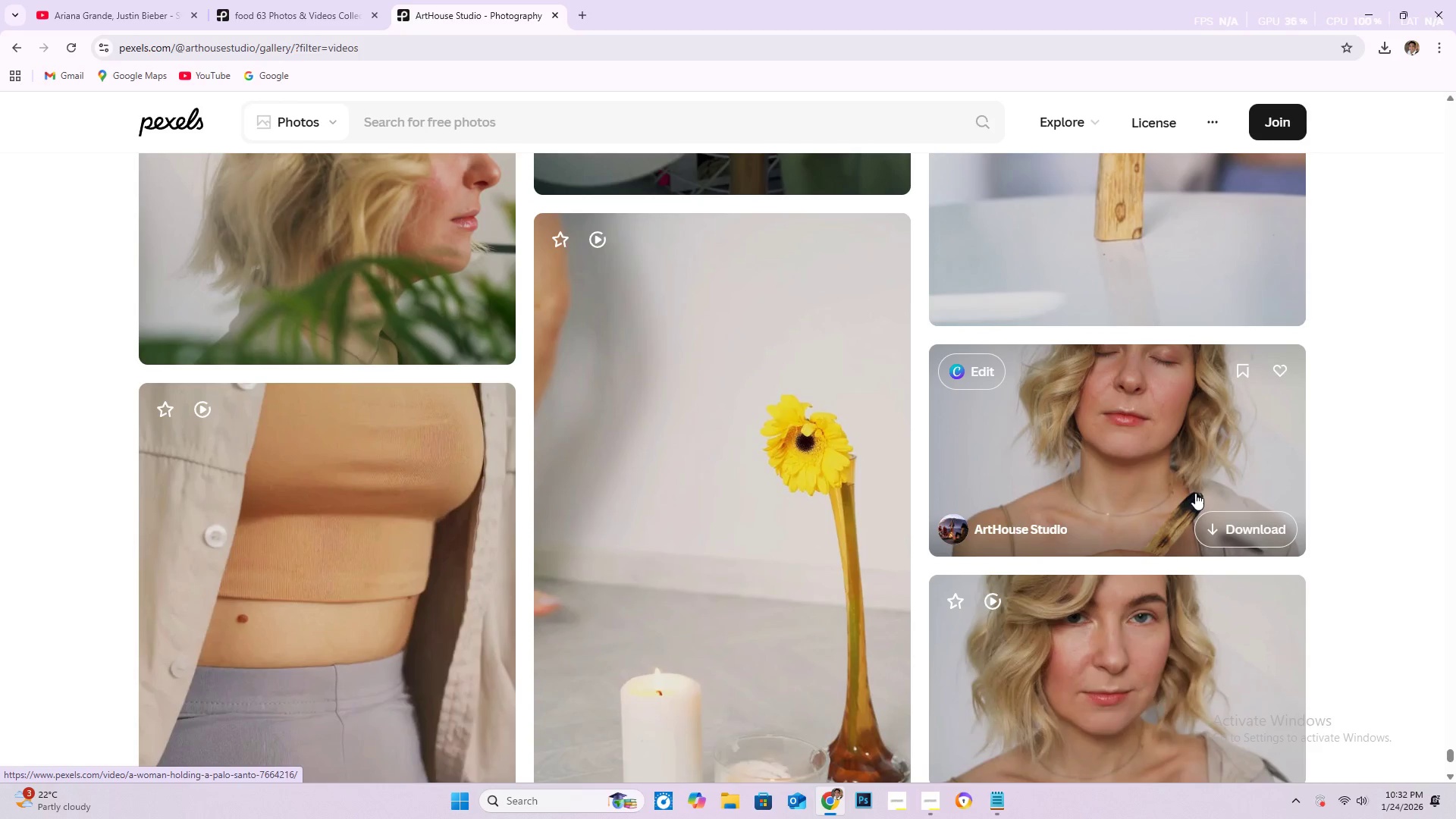 
scroll: coordinate [970, 421], scroll_direction: down, amount: 51.0
 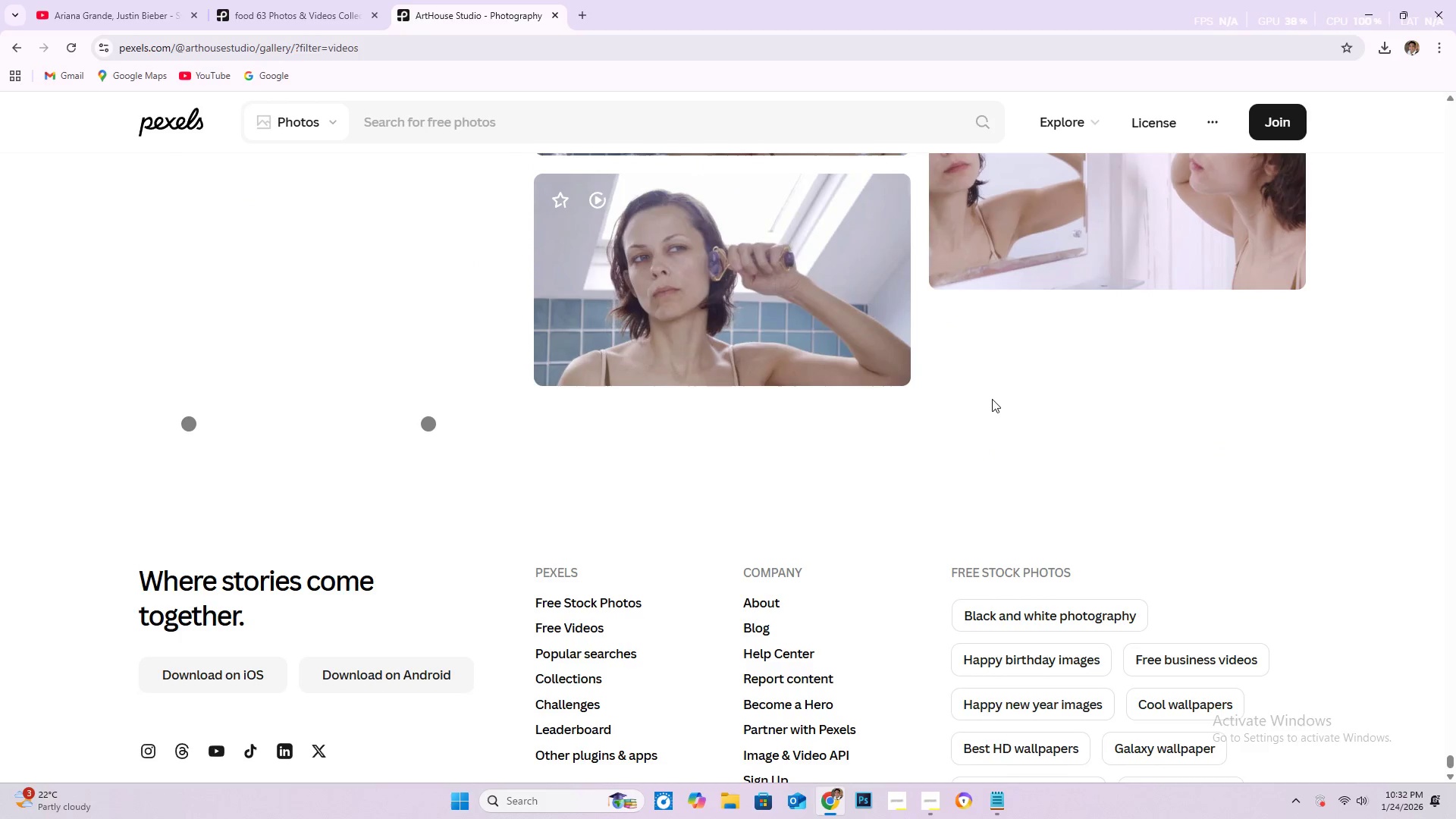 
scroll: coordinate [896, 460], scroll_direction: down, amount: 42.0
 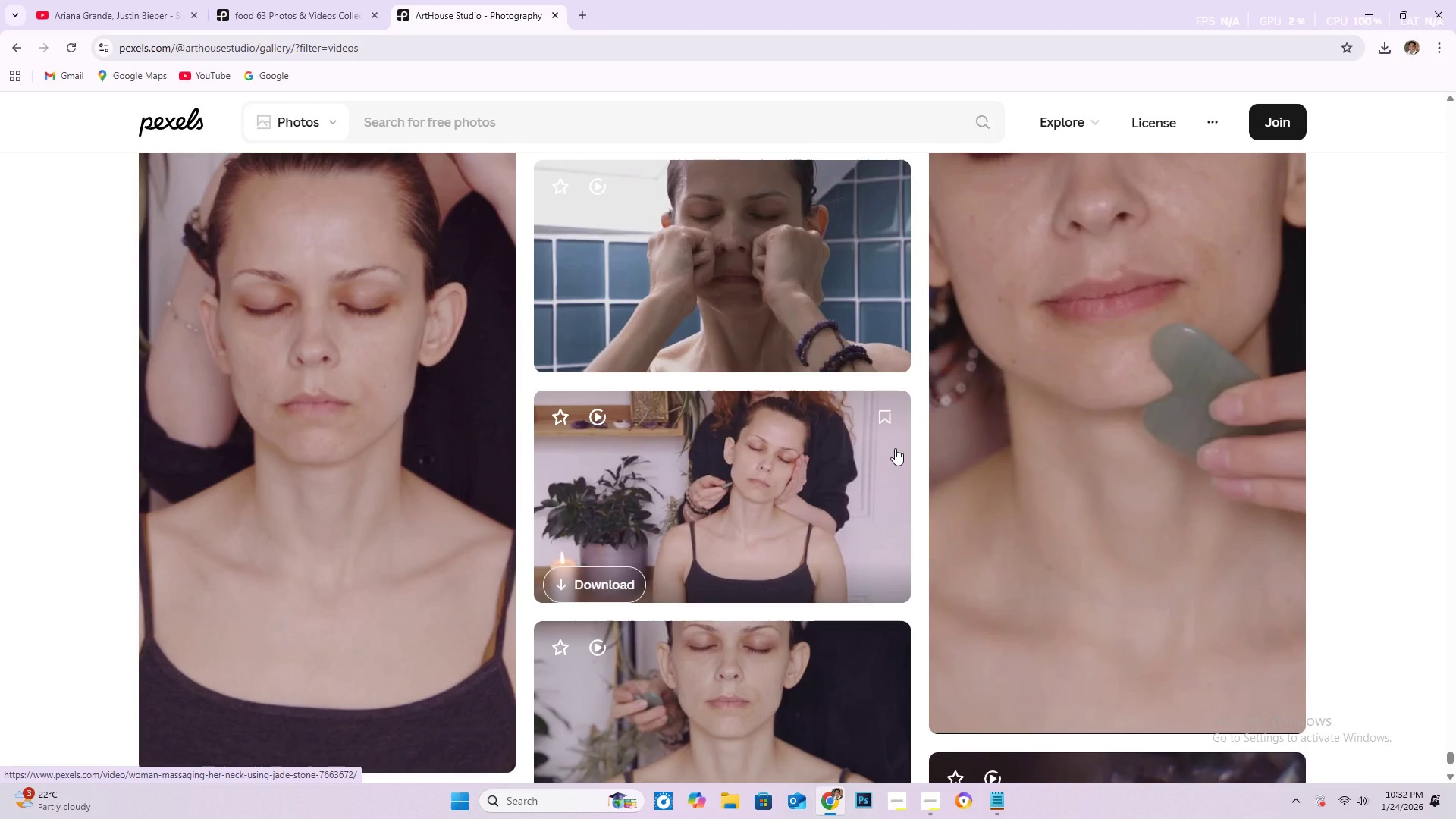 
scroll: coordinate [833, 428], scroll_direction: down, amount: 30.0
 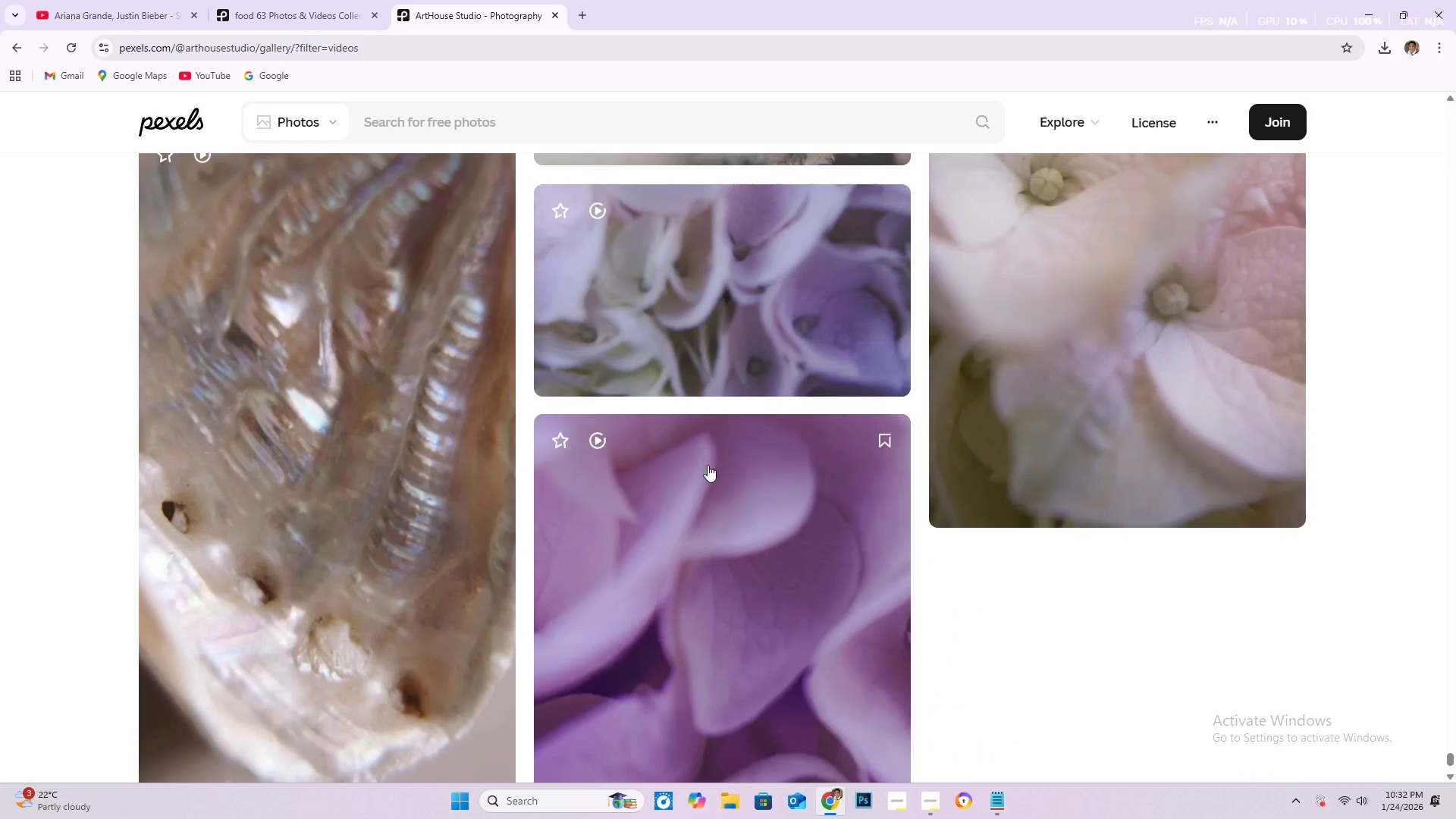 
scroll: coordinate [543, 504], scroll_direction: down, amount: 37.0
 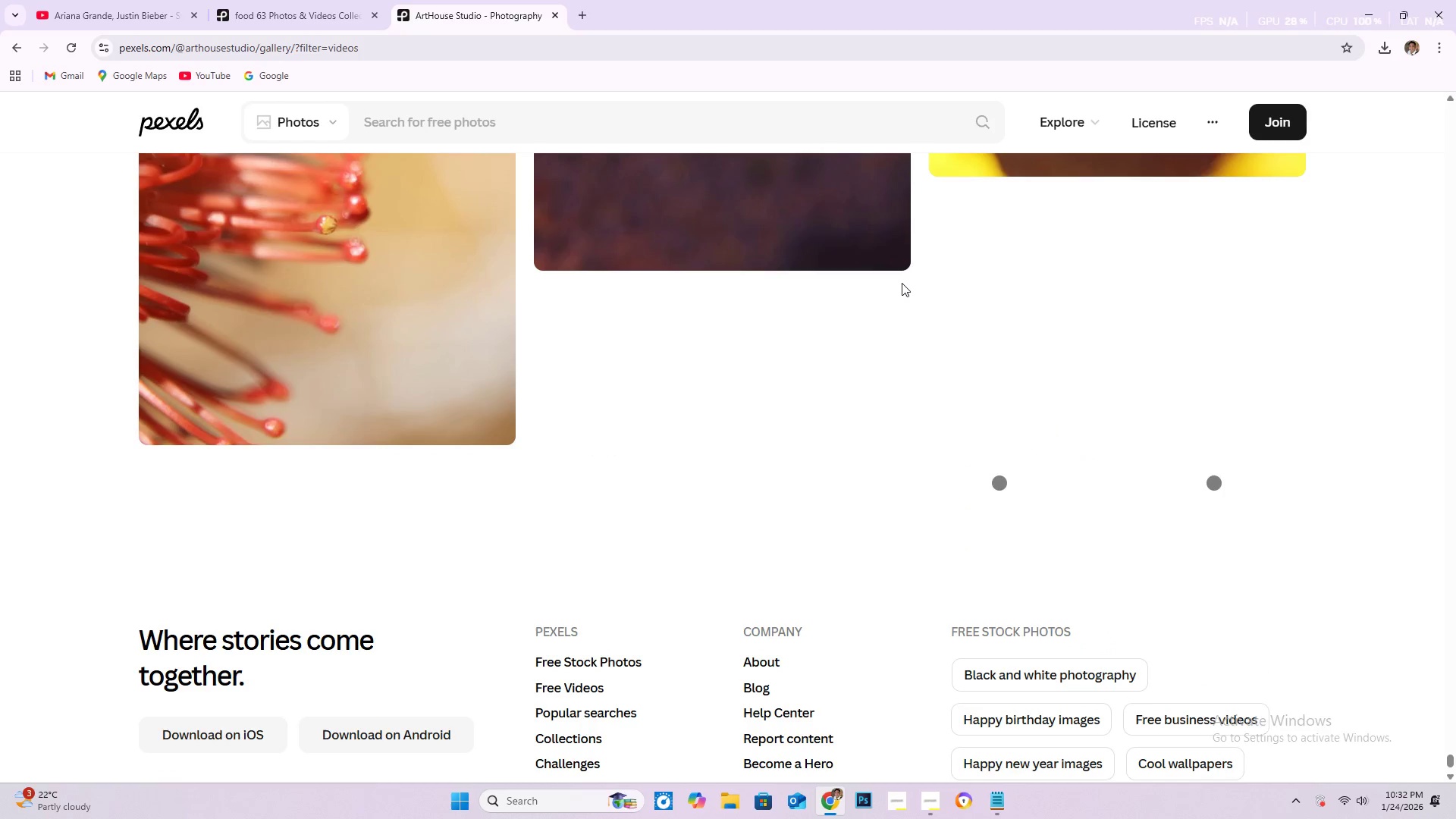 
scroll: coordinate [920, 303], scroll_direction: up, amount: 3.0
 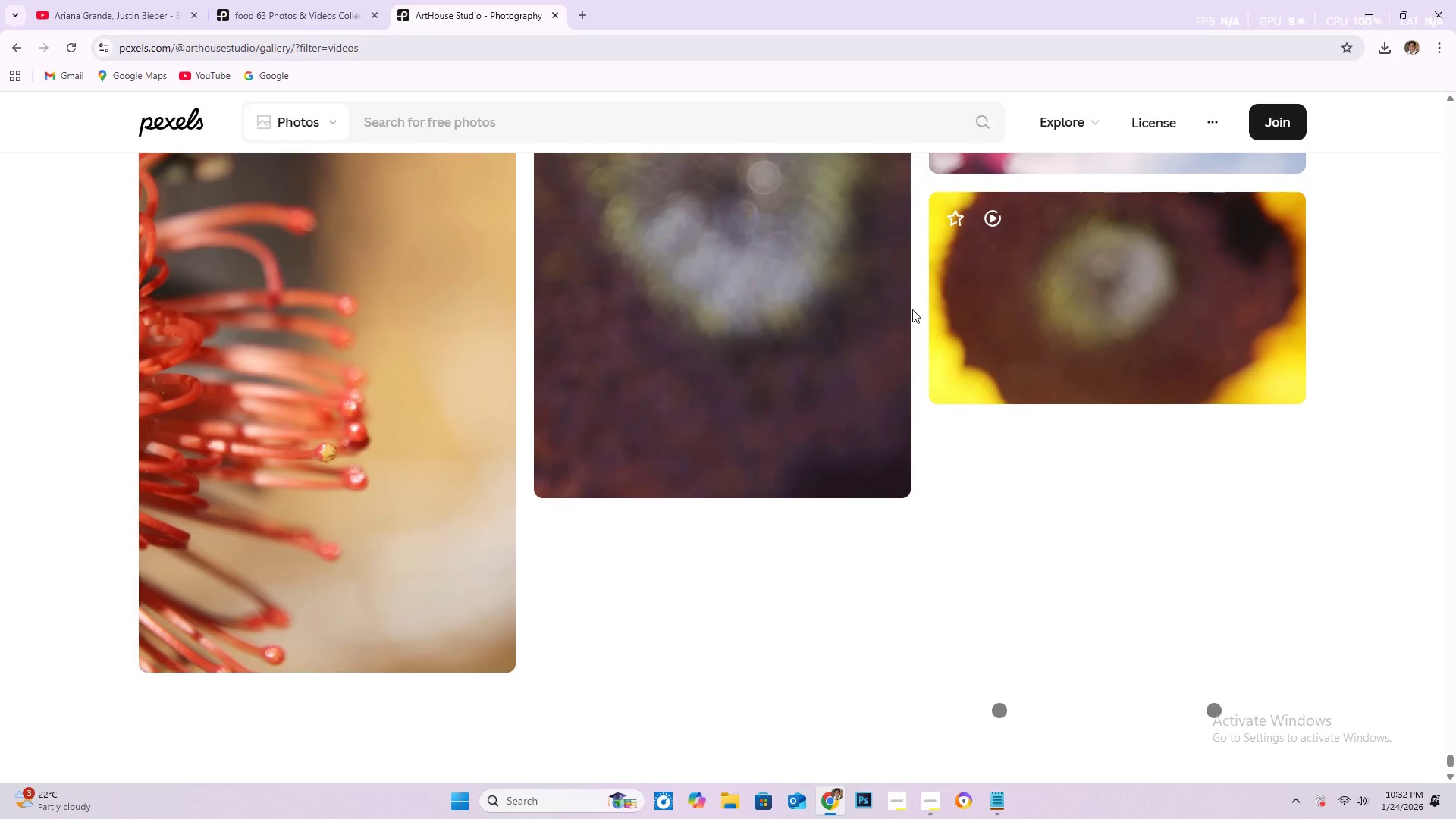 
scroll: coordinate [917, 400], scroll_direction: down, amount: 23.0
 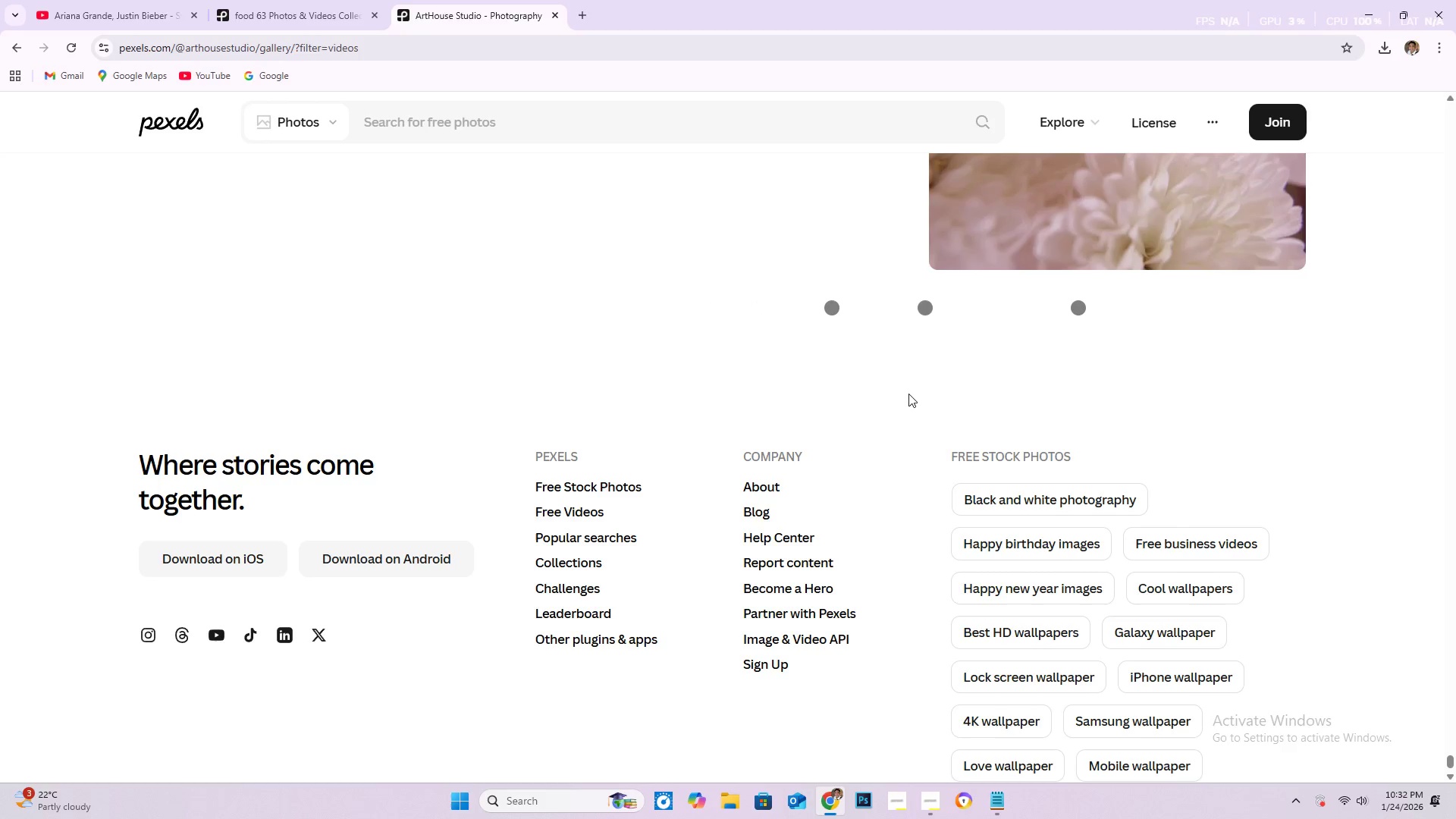 
scroll: coordinate [894, 388], scroll_direction: up, amount: 5.0
 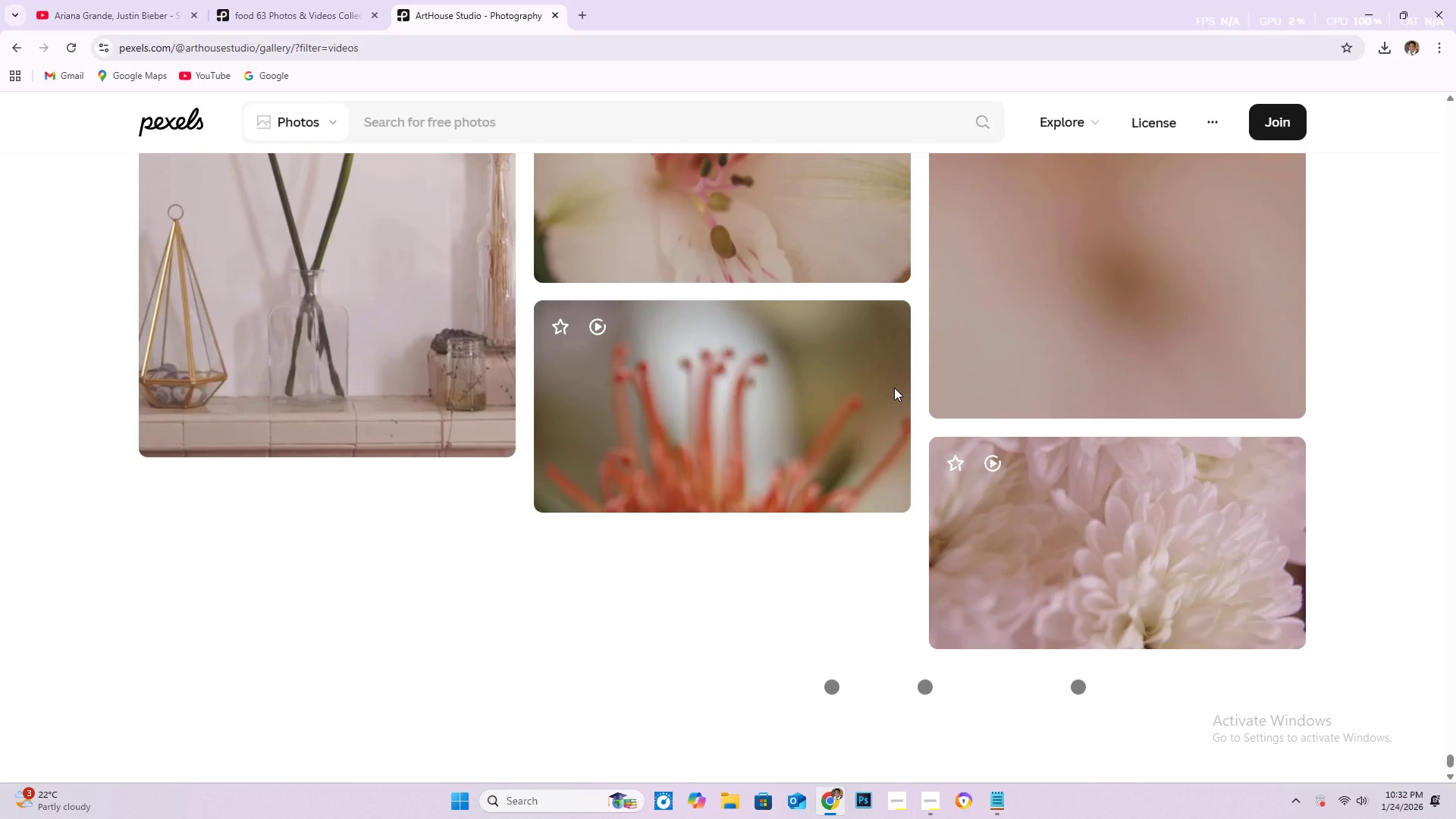 
scroll: coordinate [852, 401], scroll_direction: down, amount: 26.0
 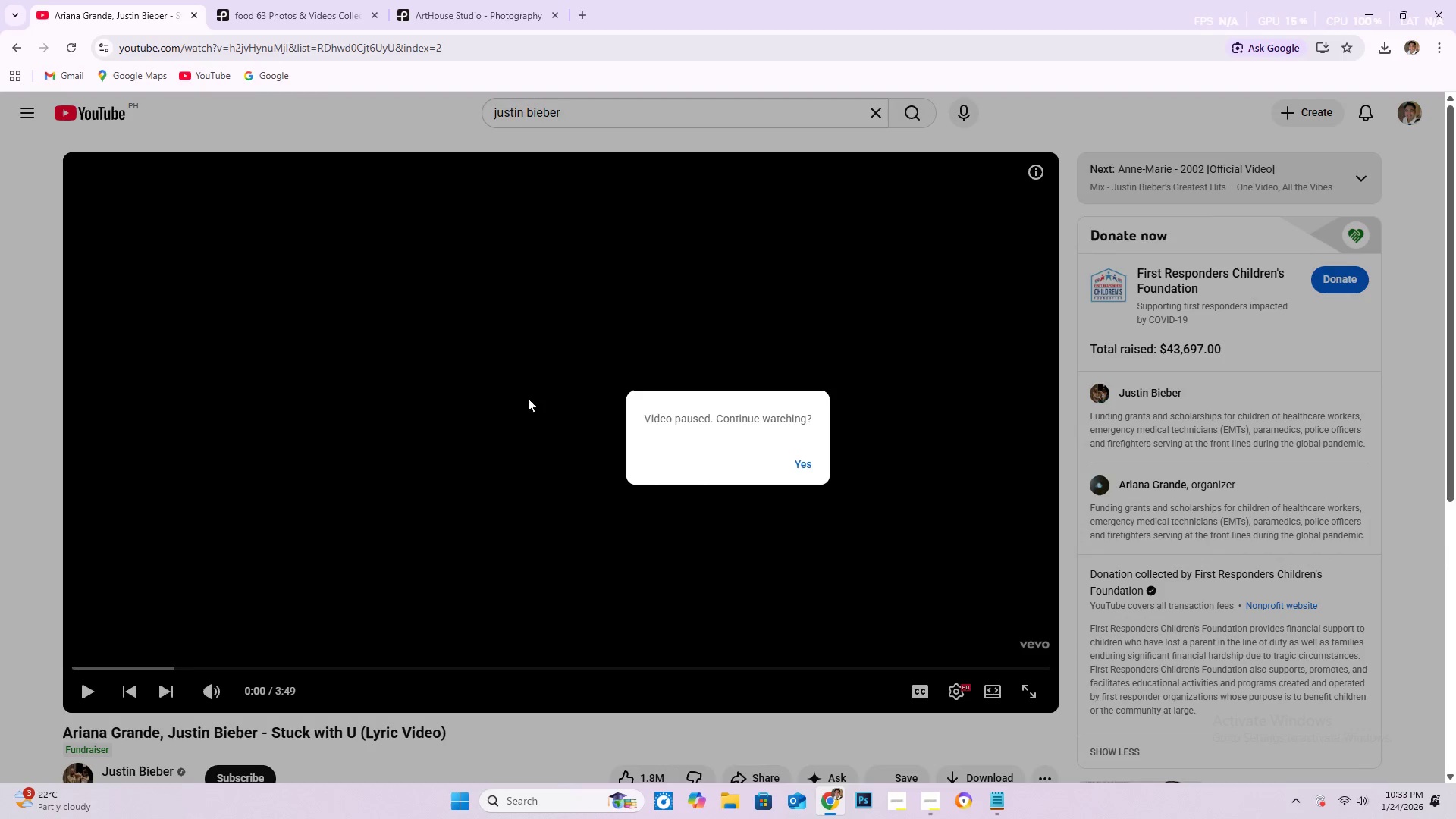 
left_click([811, 463])
 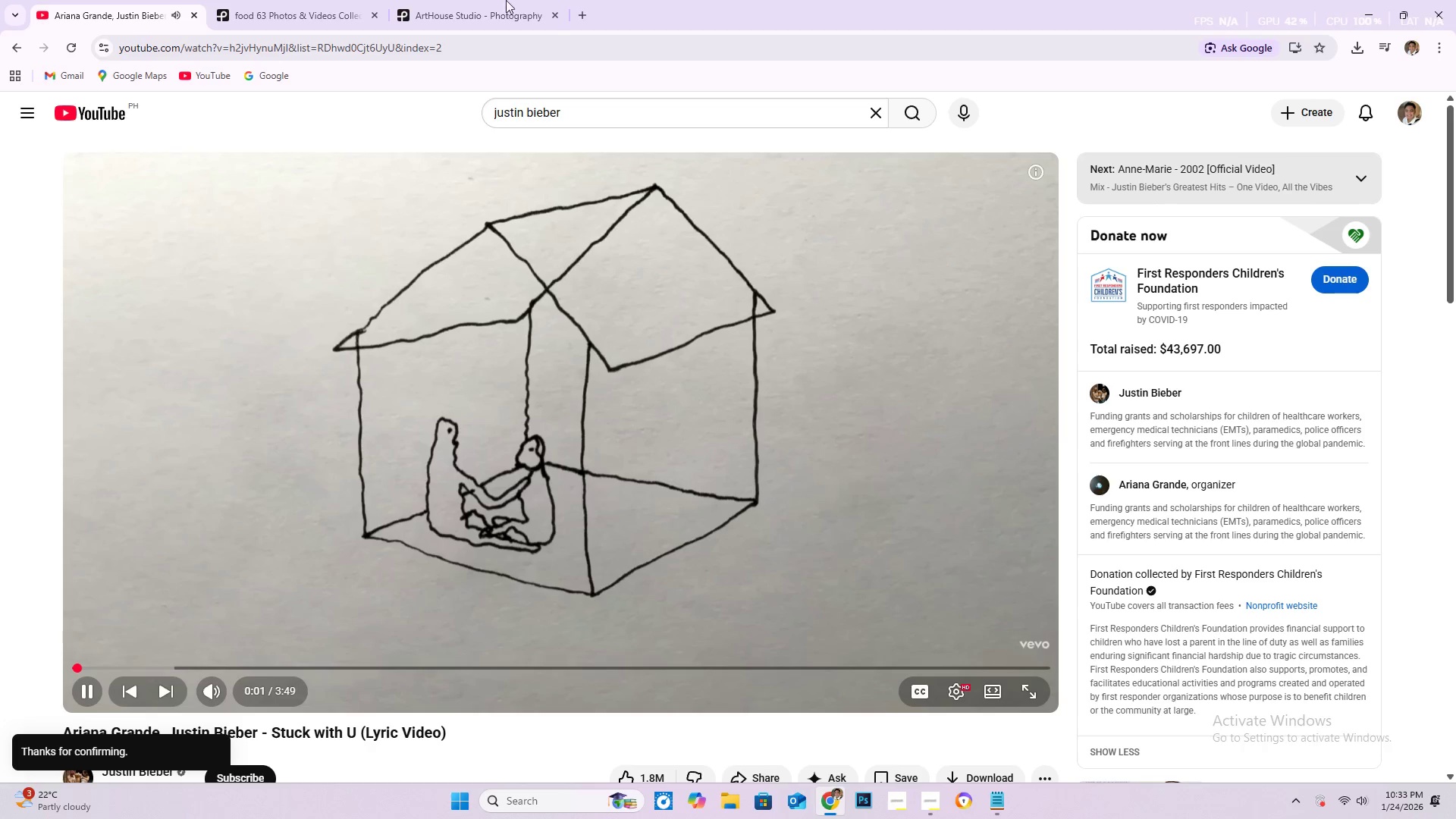 
left_click([516, 8])
 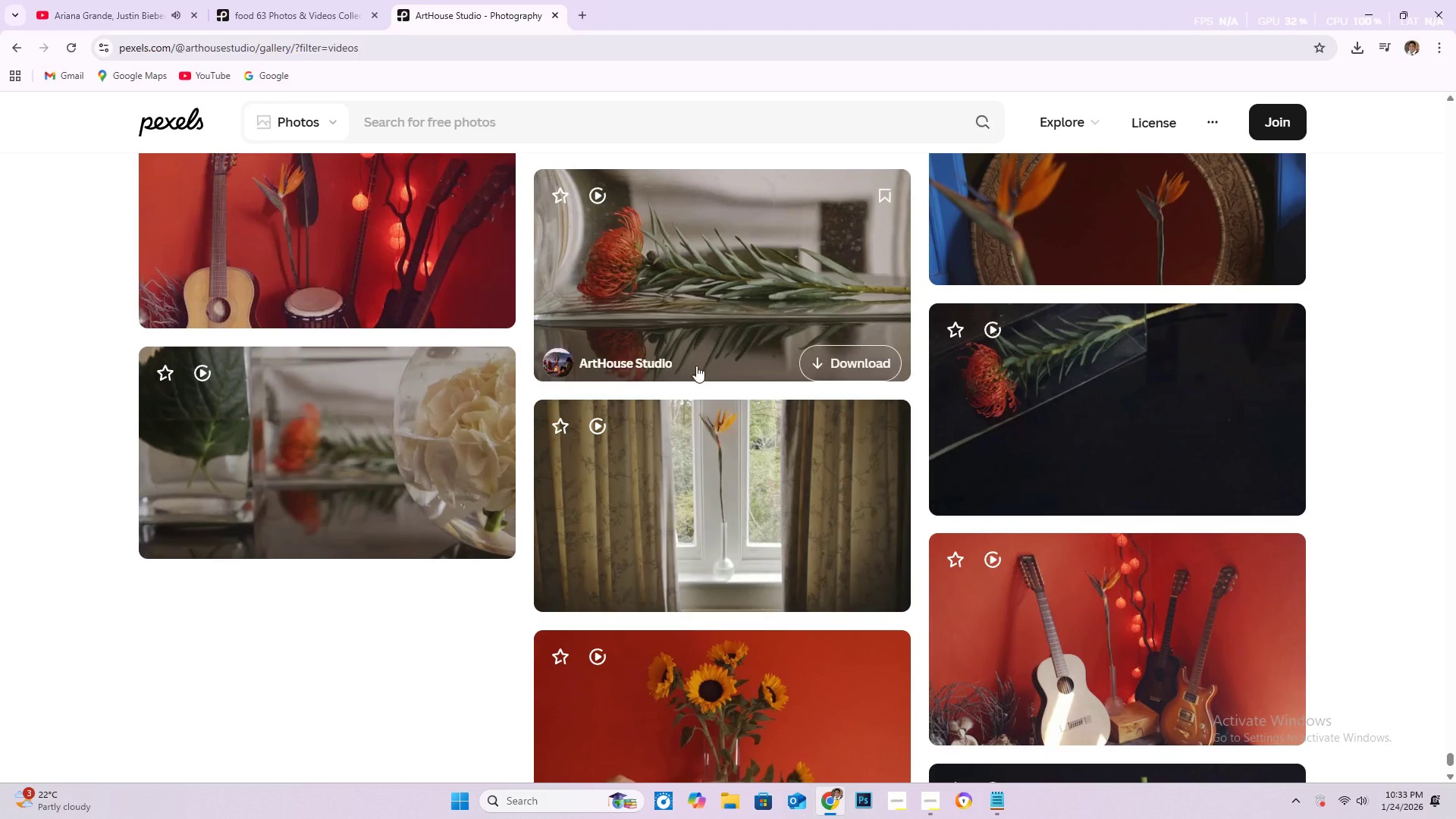 
scroll: coordinate [801, 466], scroll_direction: down, amount: 8.0
 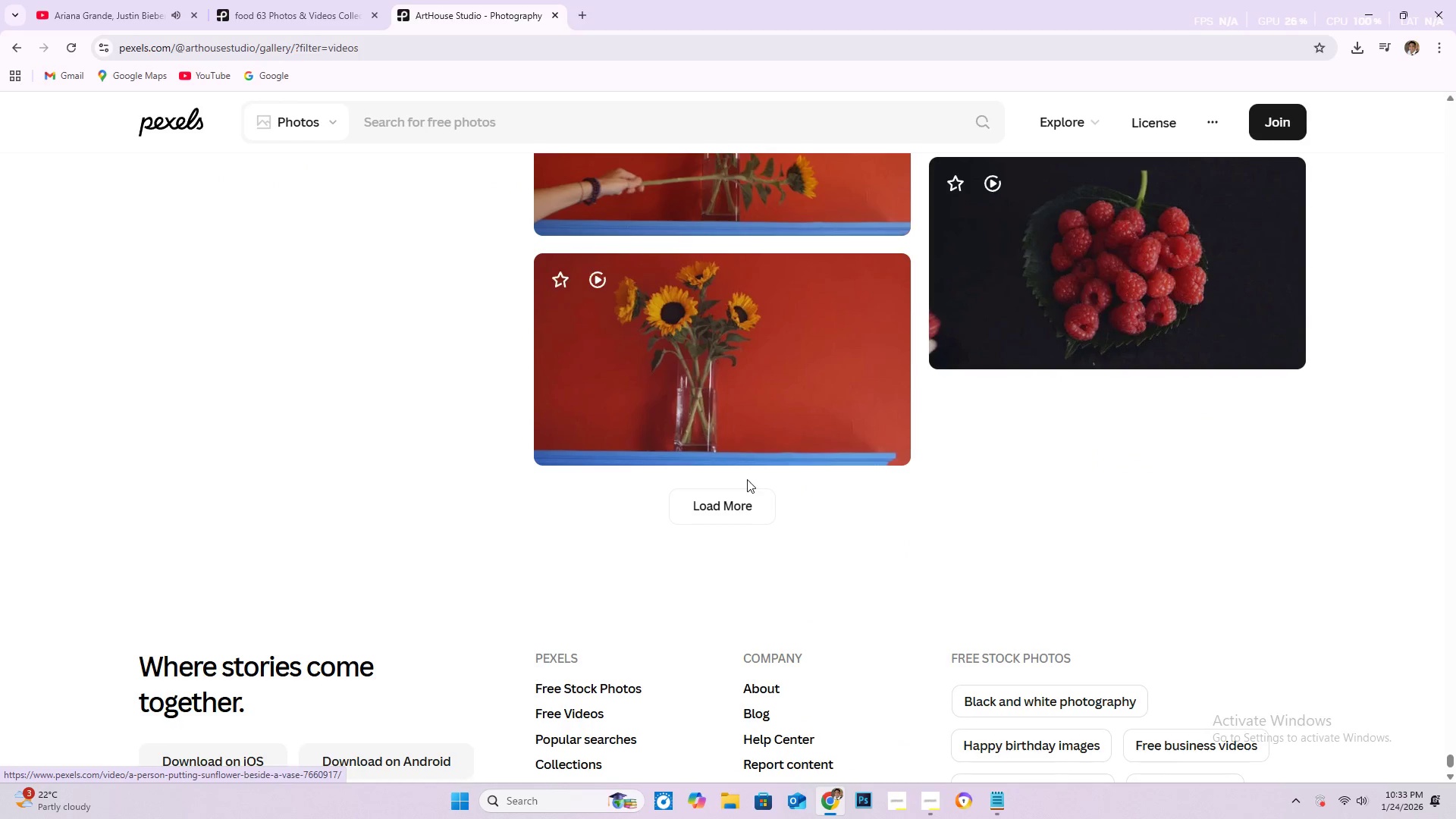 
left_click([723, 496])
 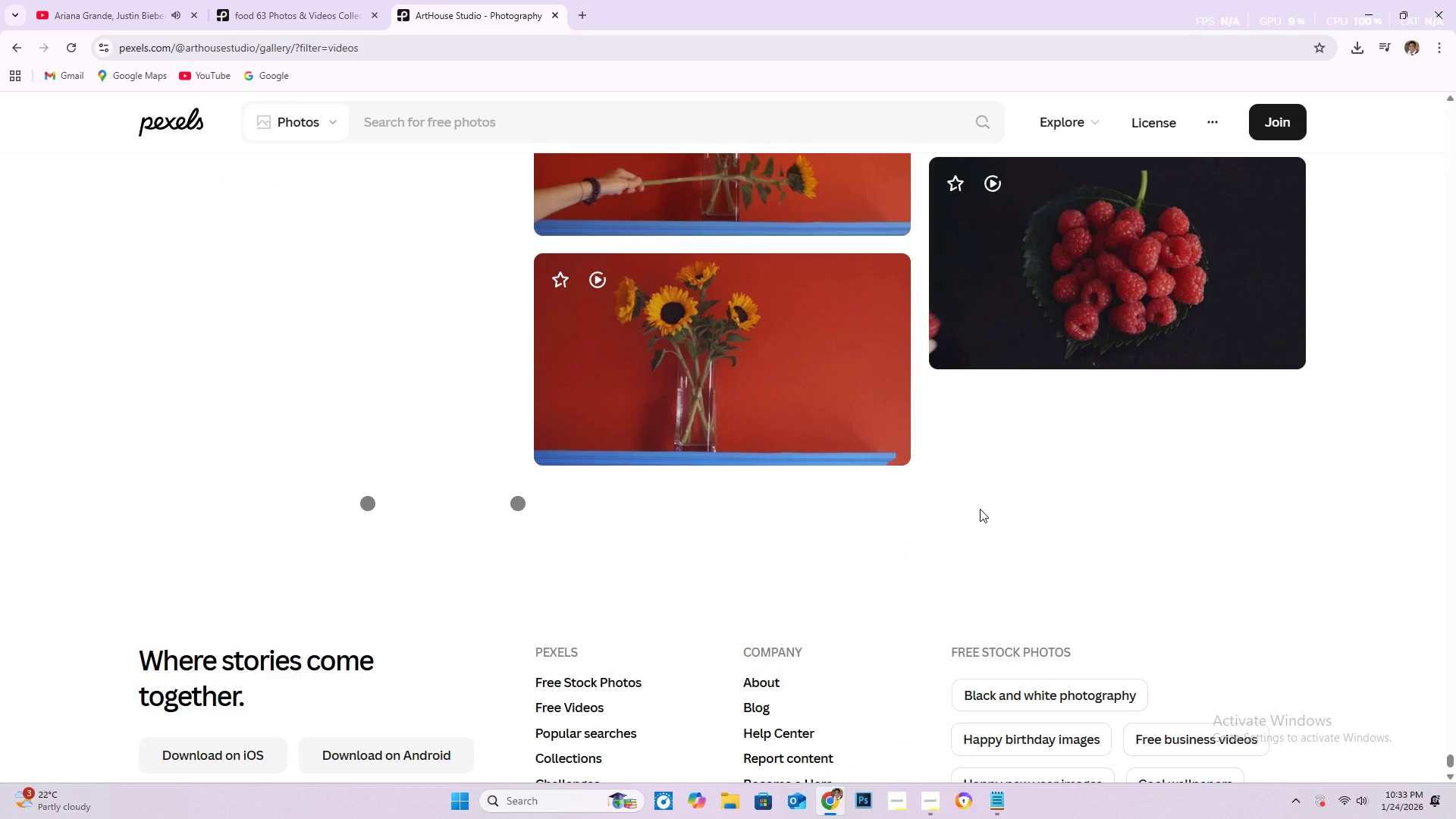 
scroll: coordinate [761, 437], scroll_direction: down, amount: 19.0
 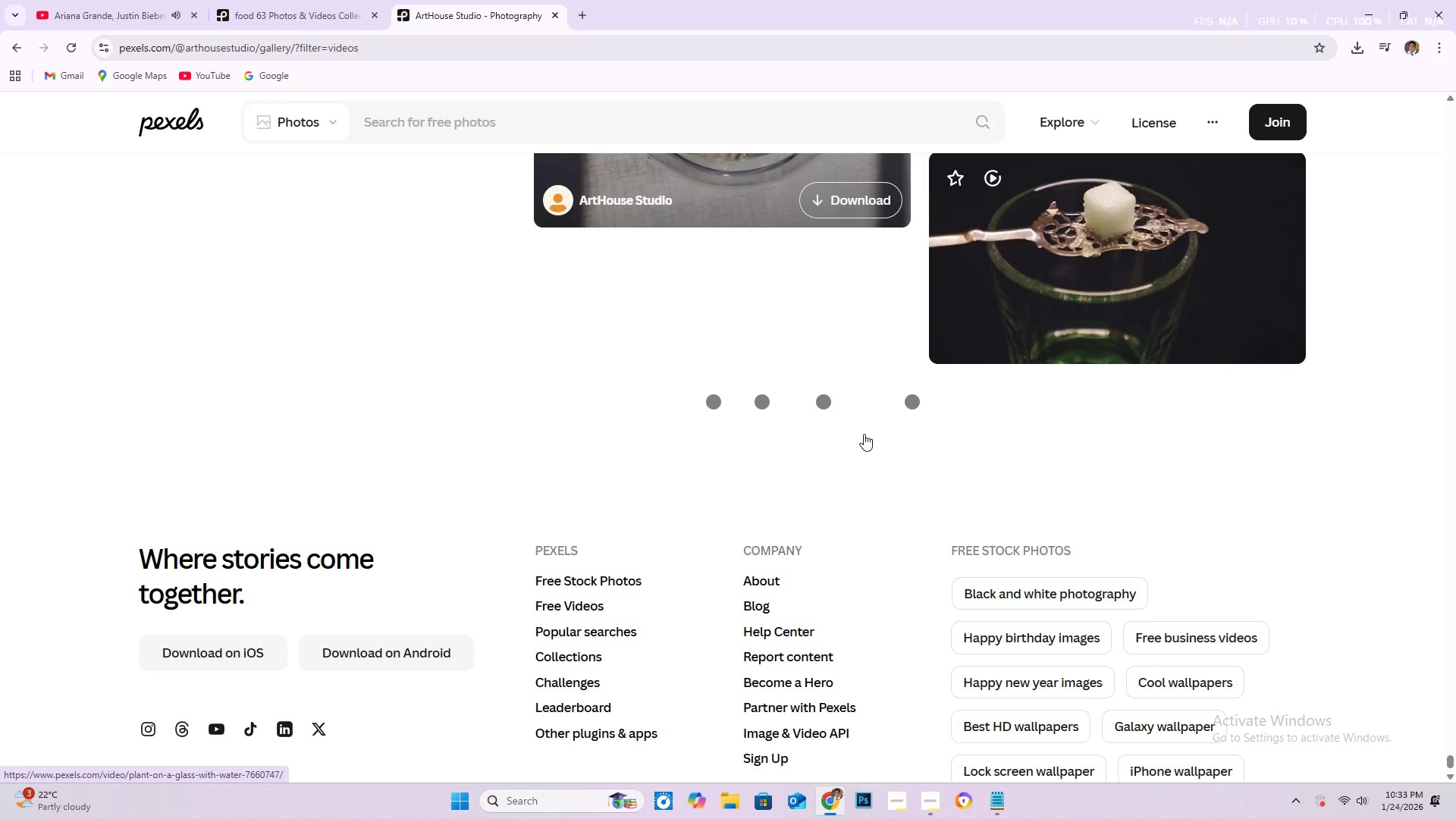 
scroll: coordinate [909, 390], scroll_direction: up, amount: 9.0
 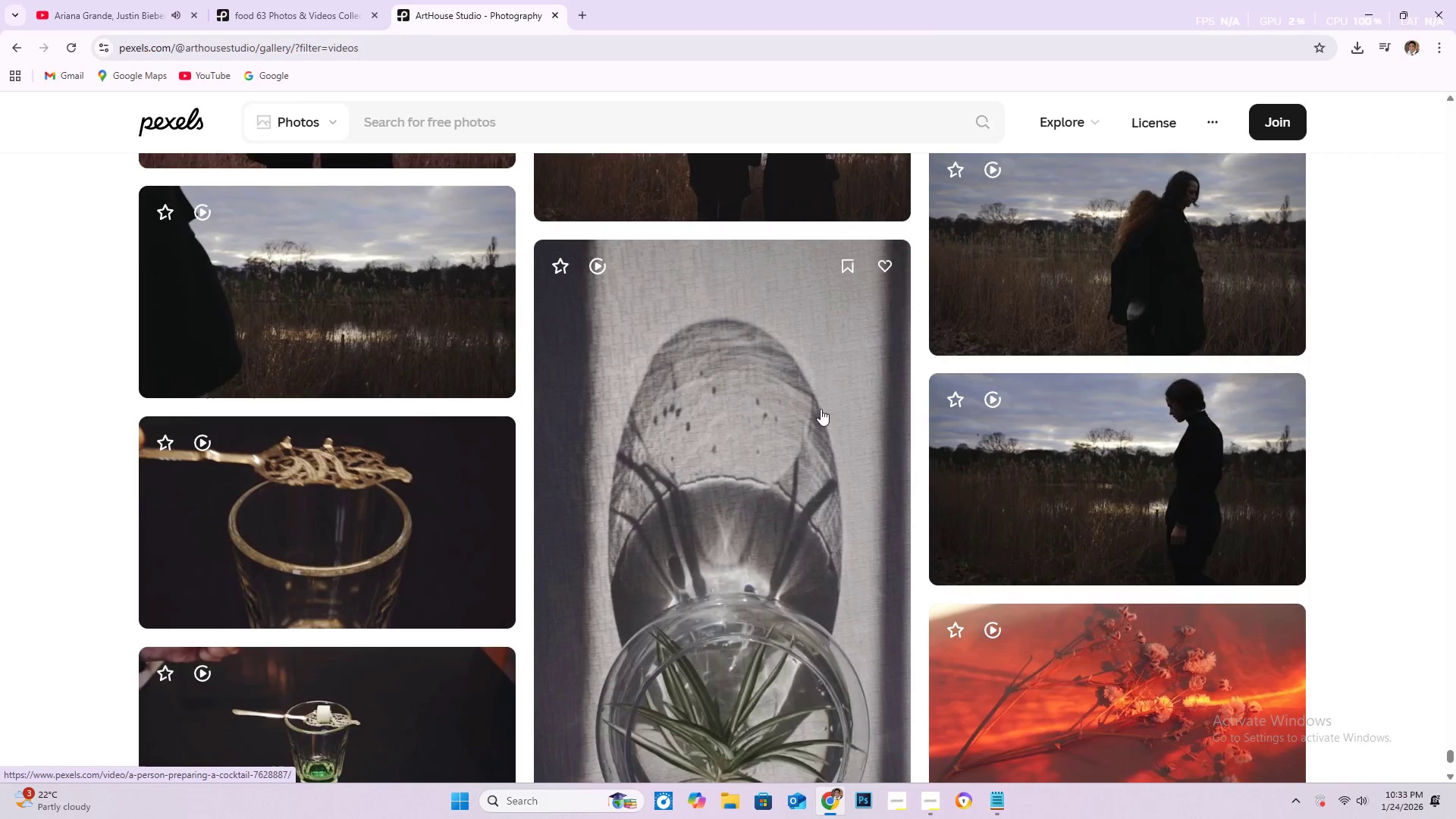 
scroll: coordinate [845, 385], scroll_direction: down, amount: 27.0
 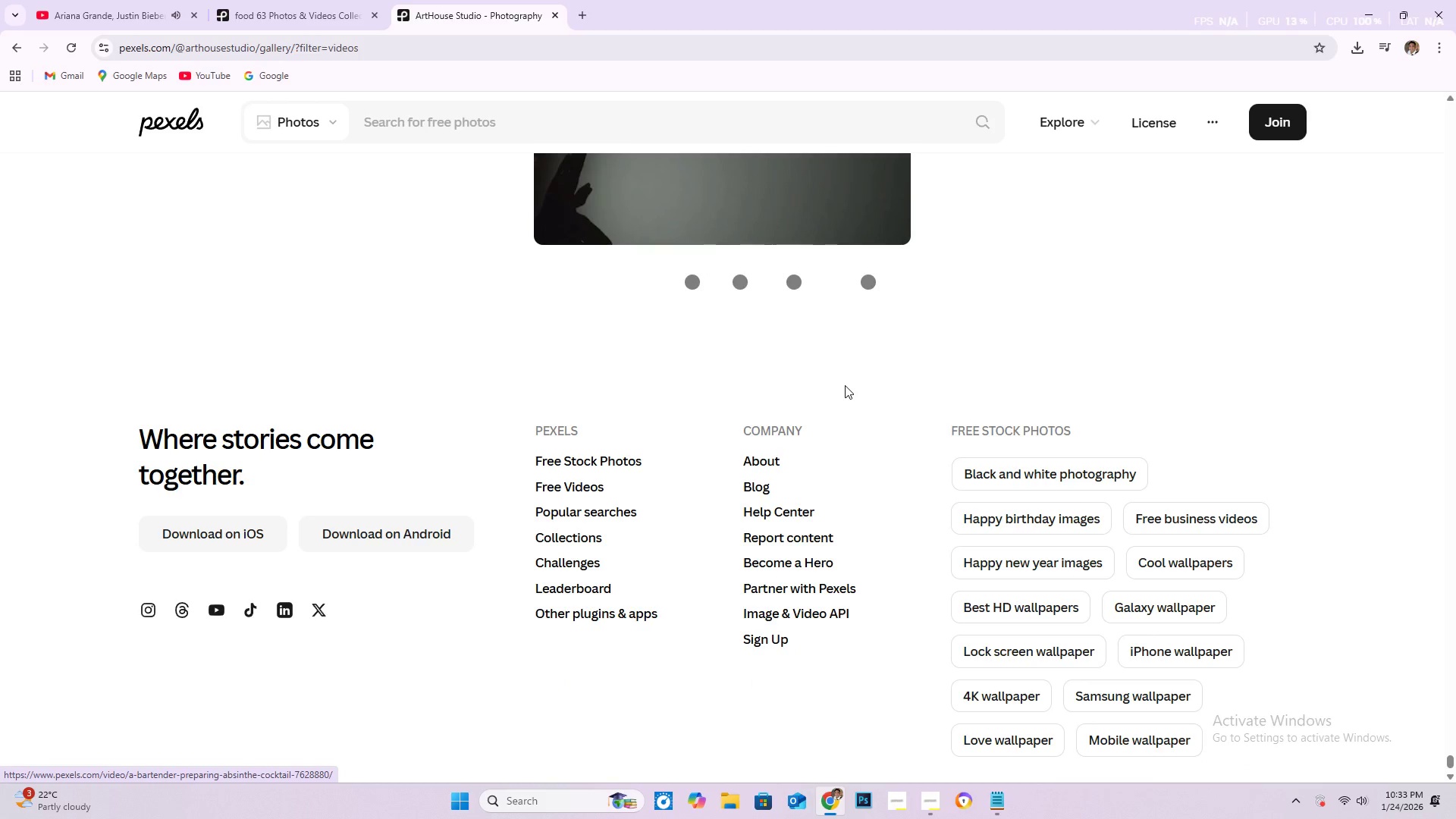 
scroll: coordinate [965, 390], scroll_direction: up, amount: 5.0
 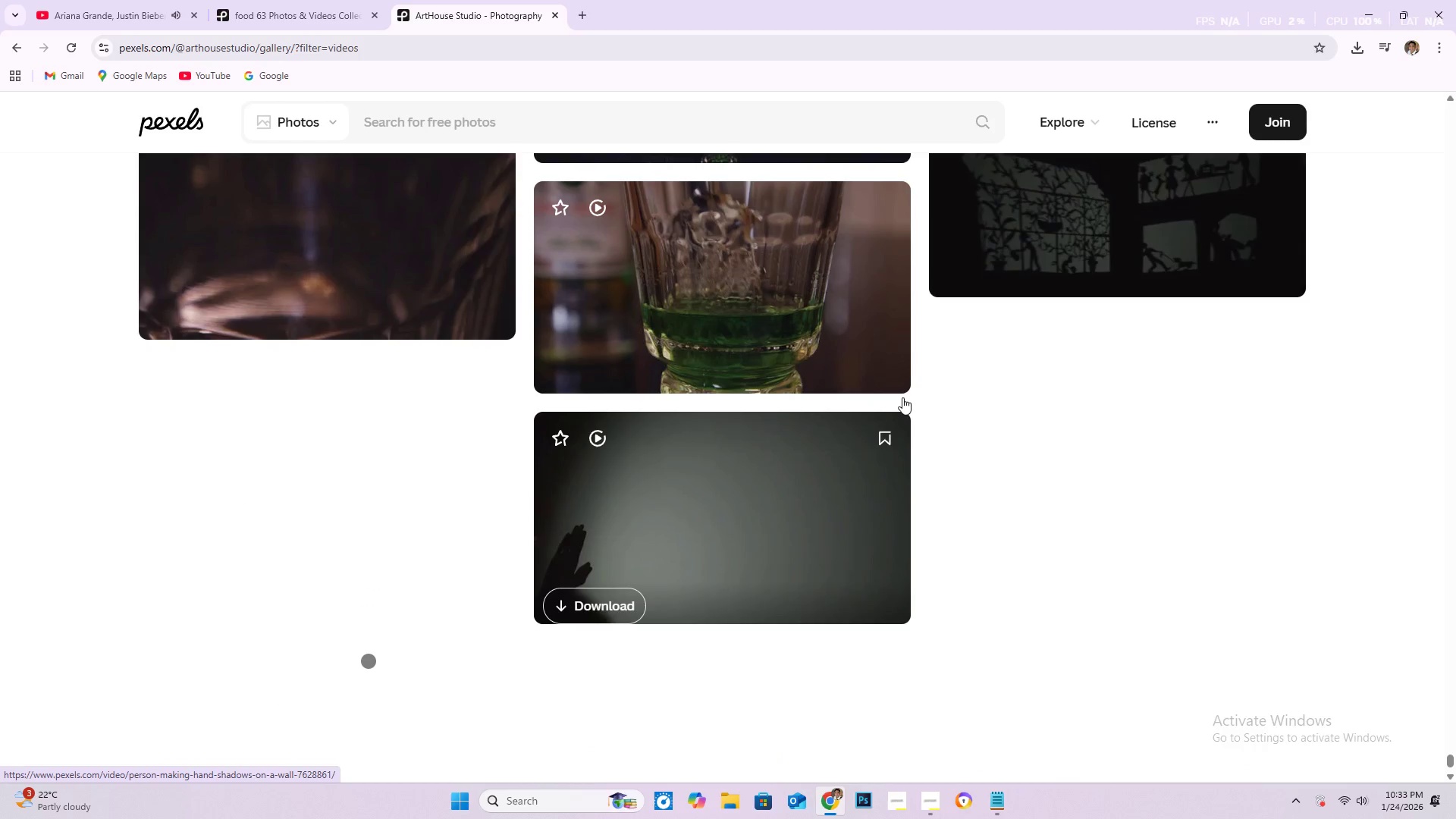 
scroll: coordinate [885, 406], scroll_direction: down, amount: 16.0
 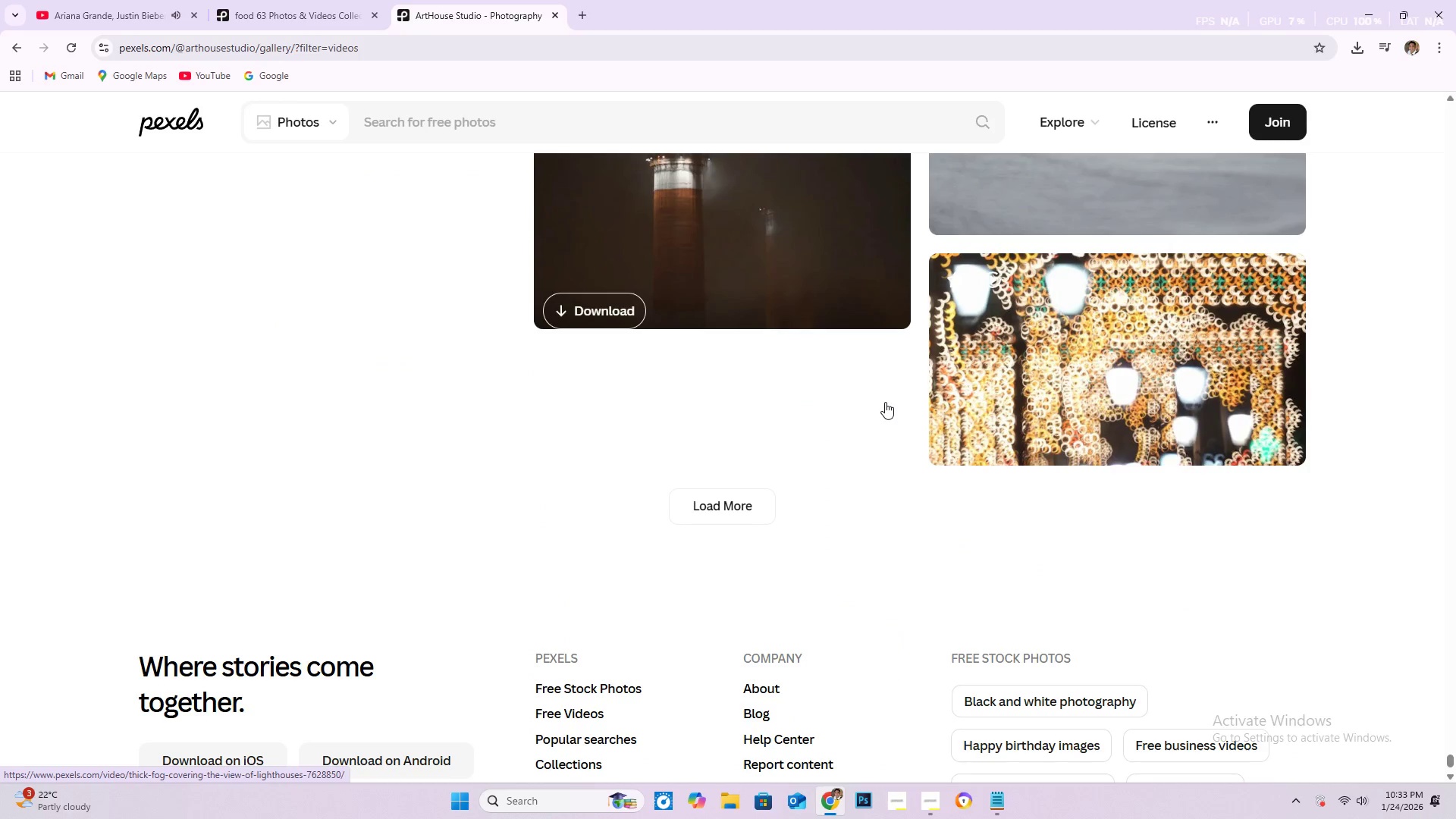 
left_click([742, 426])
 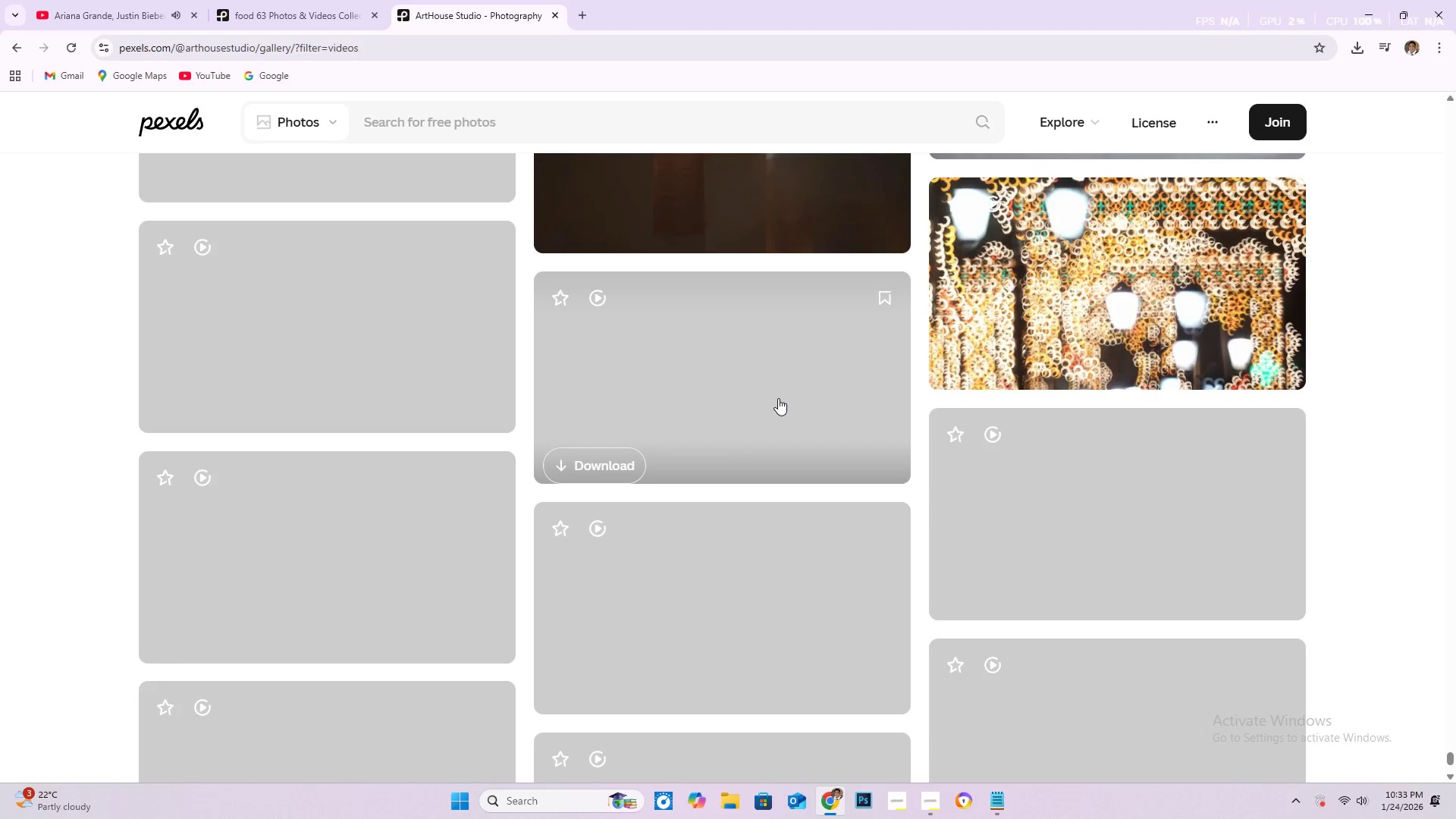 
scroll: coordinate [781, 406], scroll_direction: down, amount: 8.0
 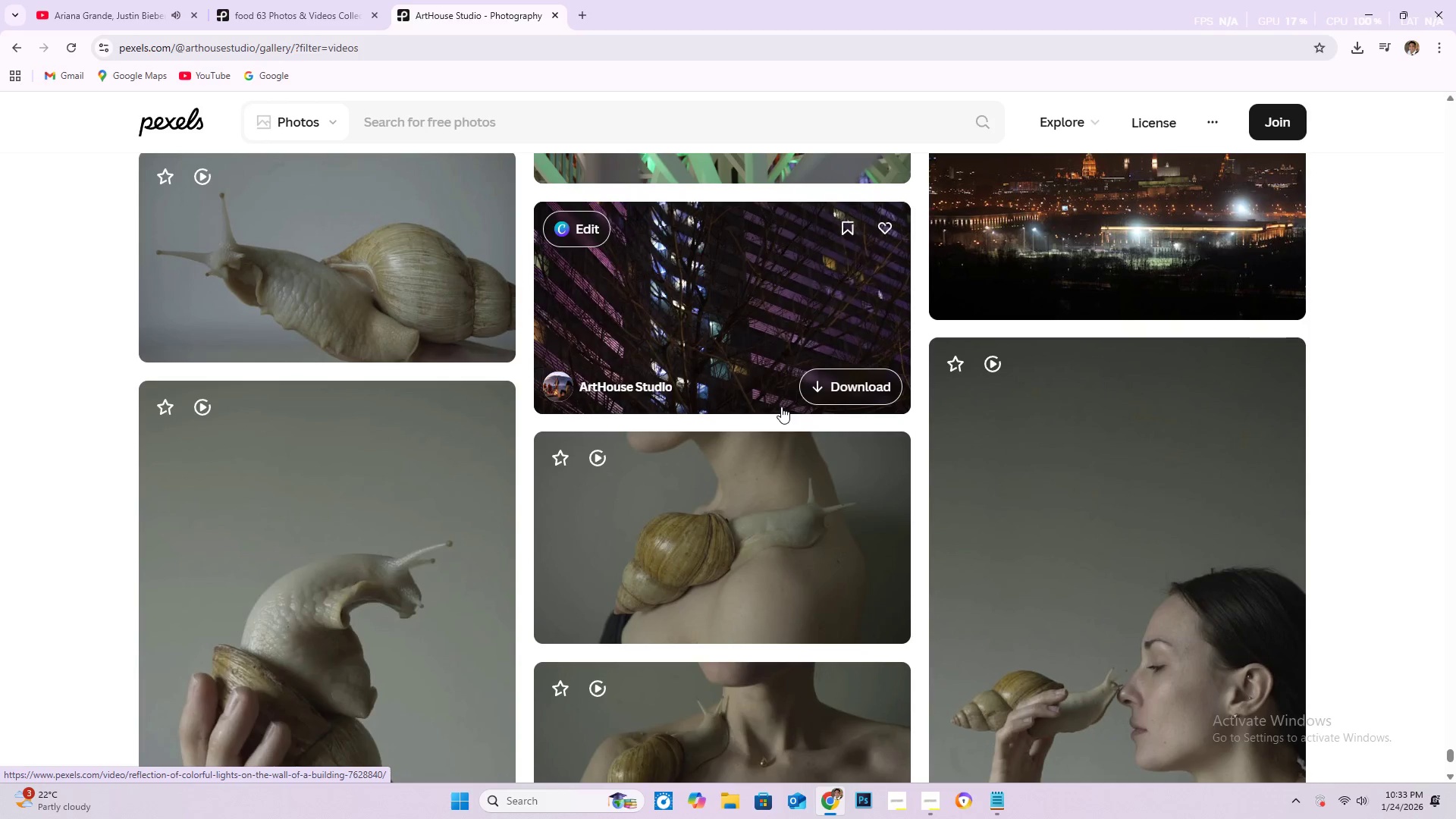 
scroll: coordinate [542, 464], scroll_direction: down, amount: 28.0
 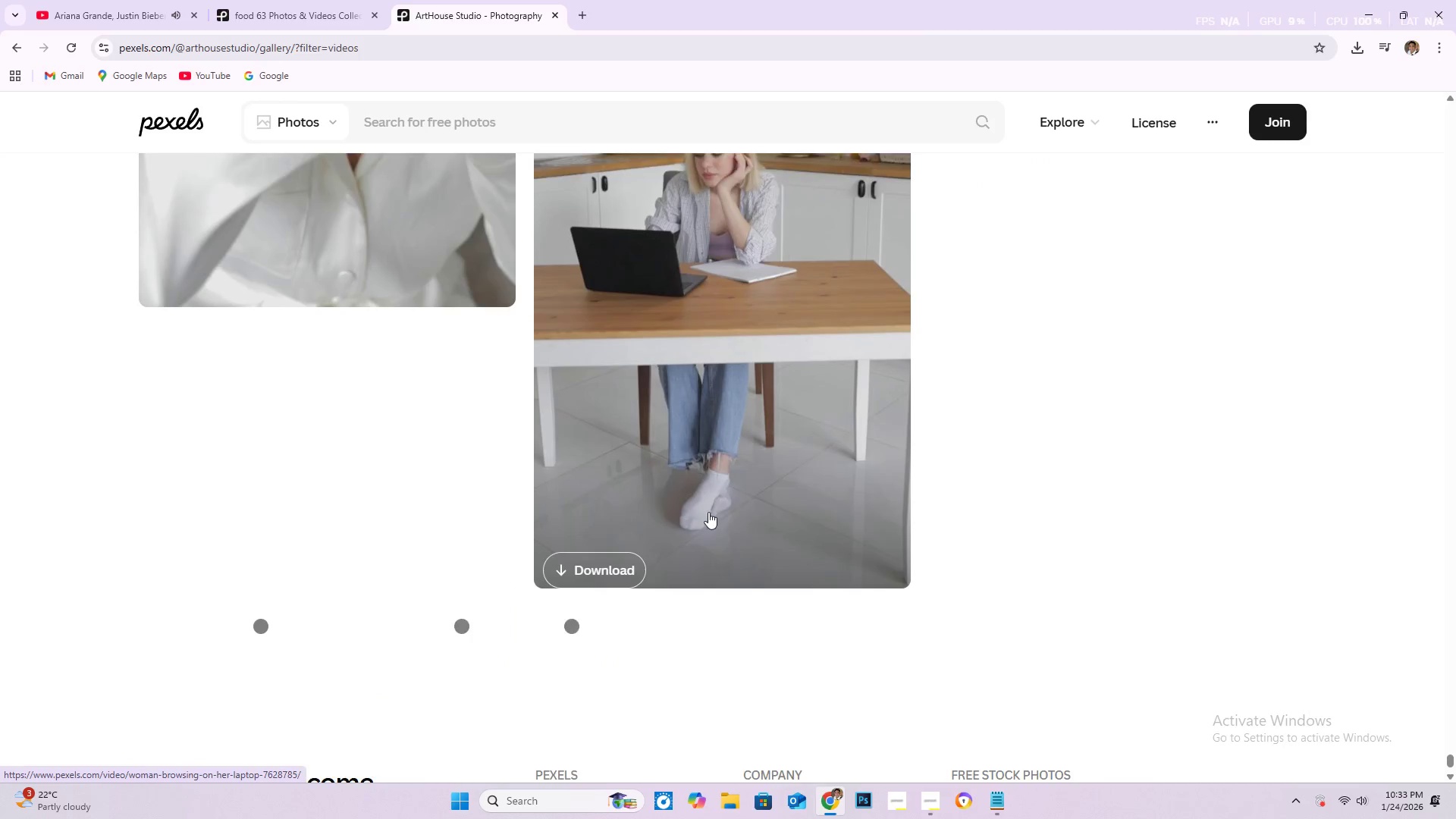 
scroll: coordinate [945, 381], scroll_direction: down, amount: 36.0
 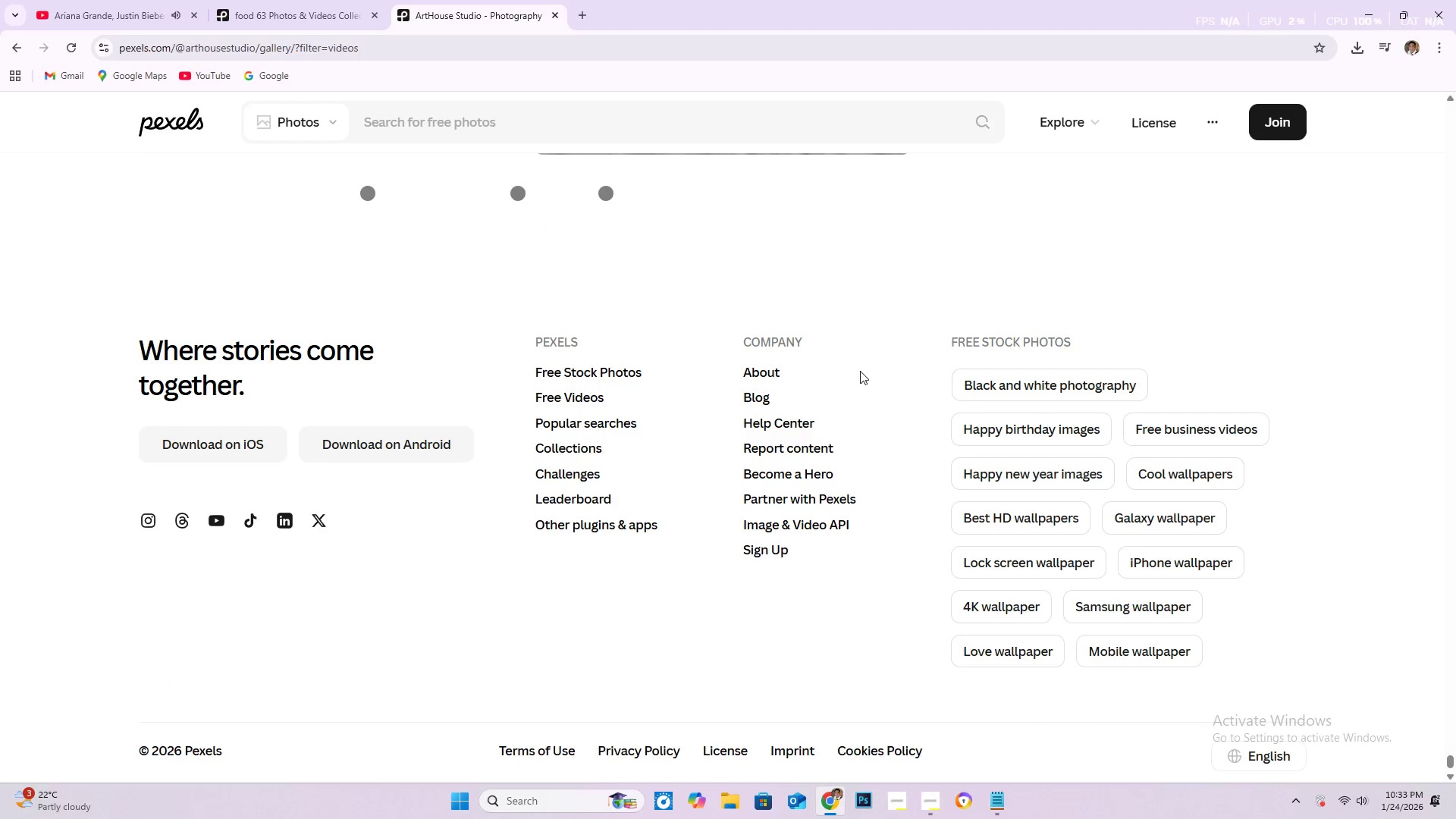 
scroll: coordinate [860, 371], scroll_direction: up, amount: 4.0
 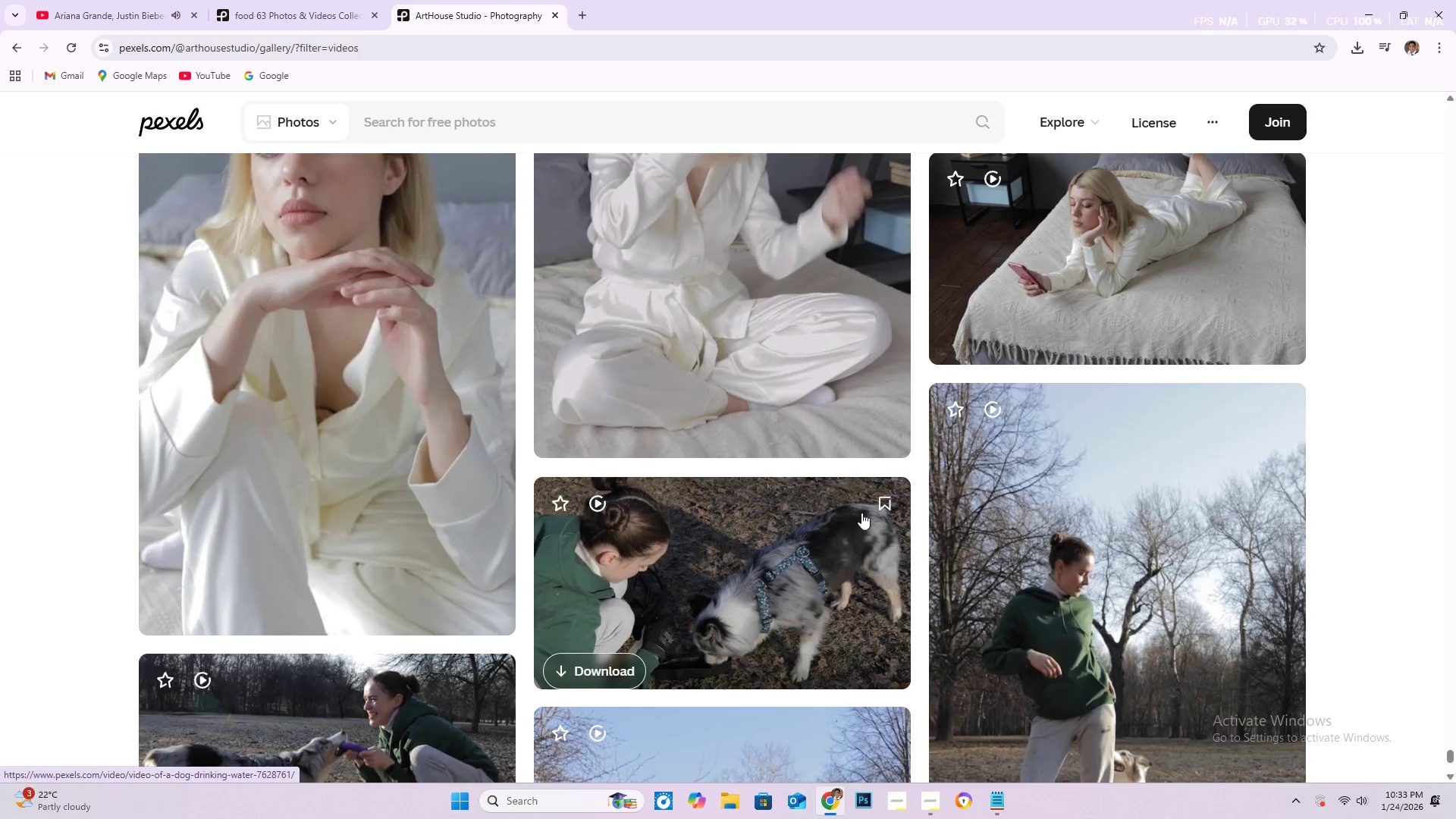 
scroll: coordinate [833, 437], scroll_direction: down, amount: 50.0
 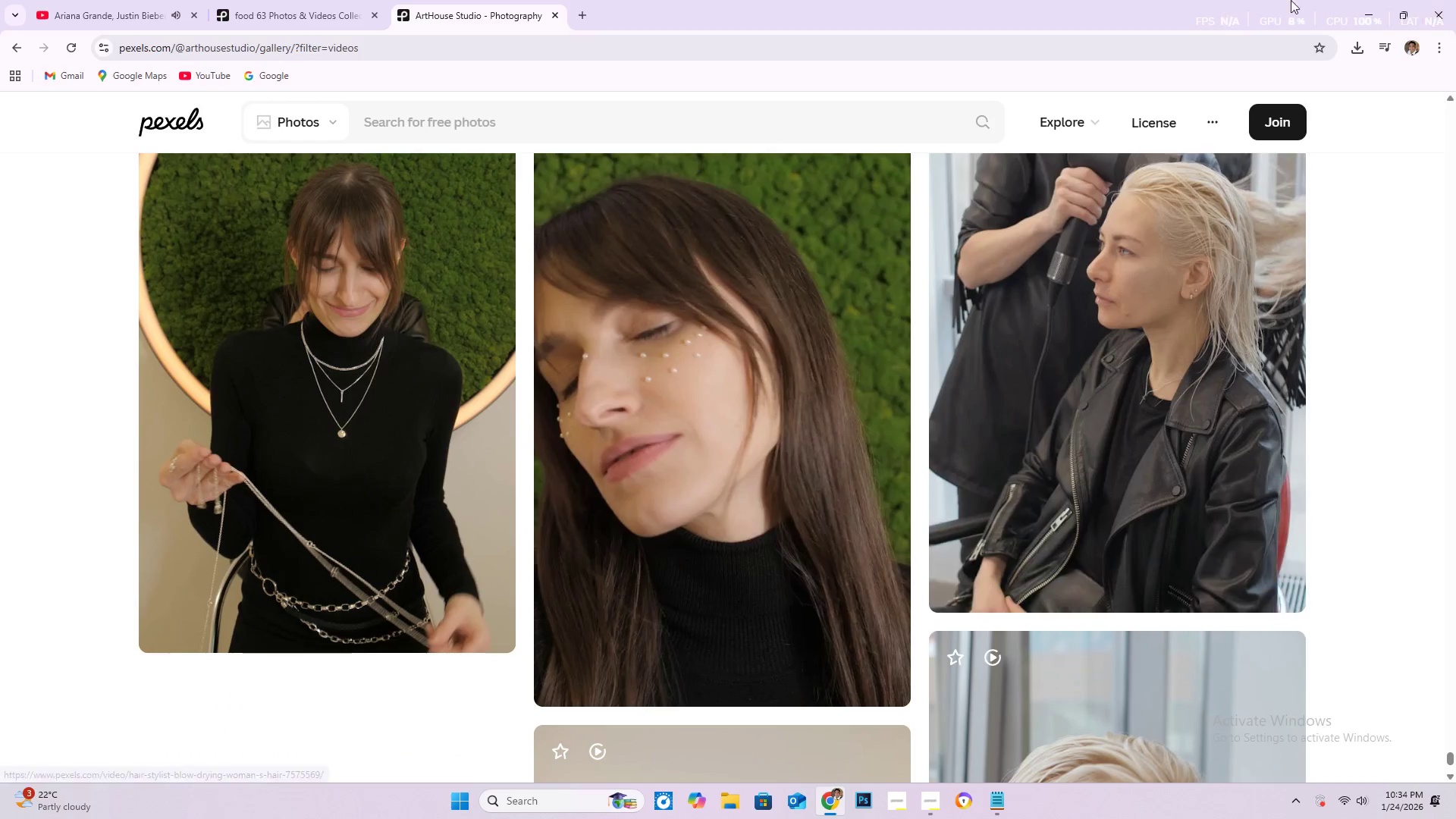 
left_click([1368, 6])